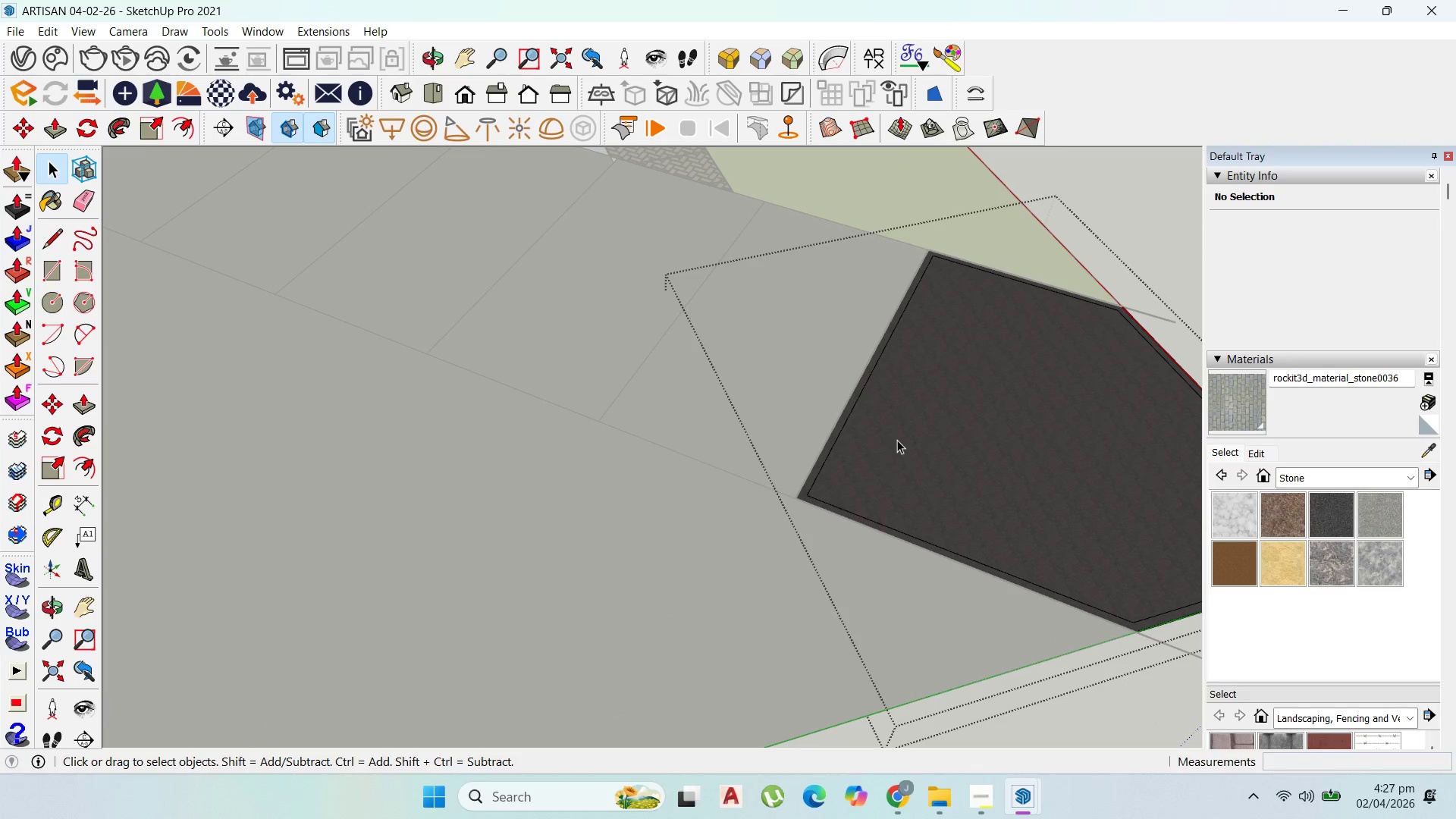 
key(P)
 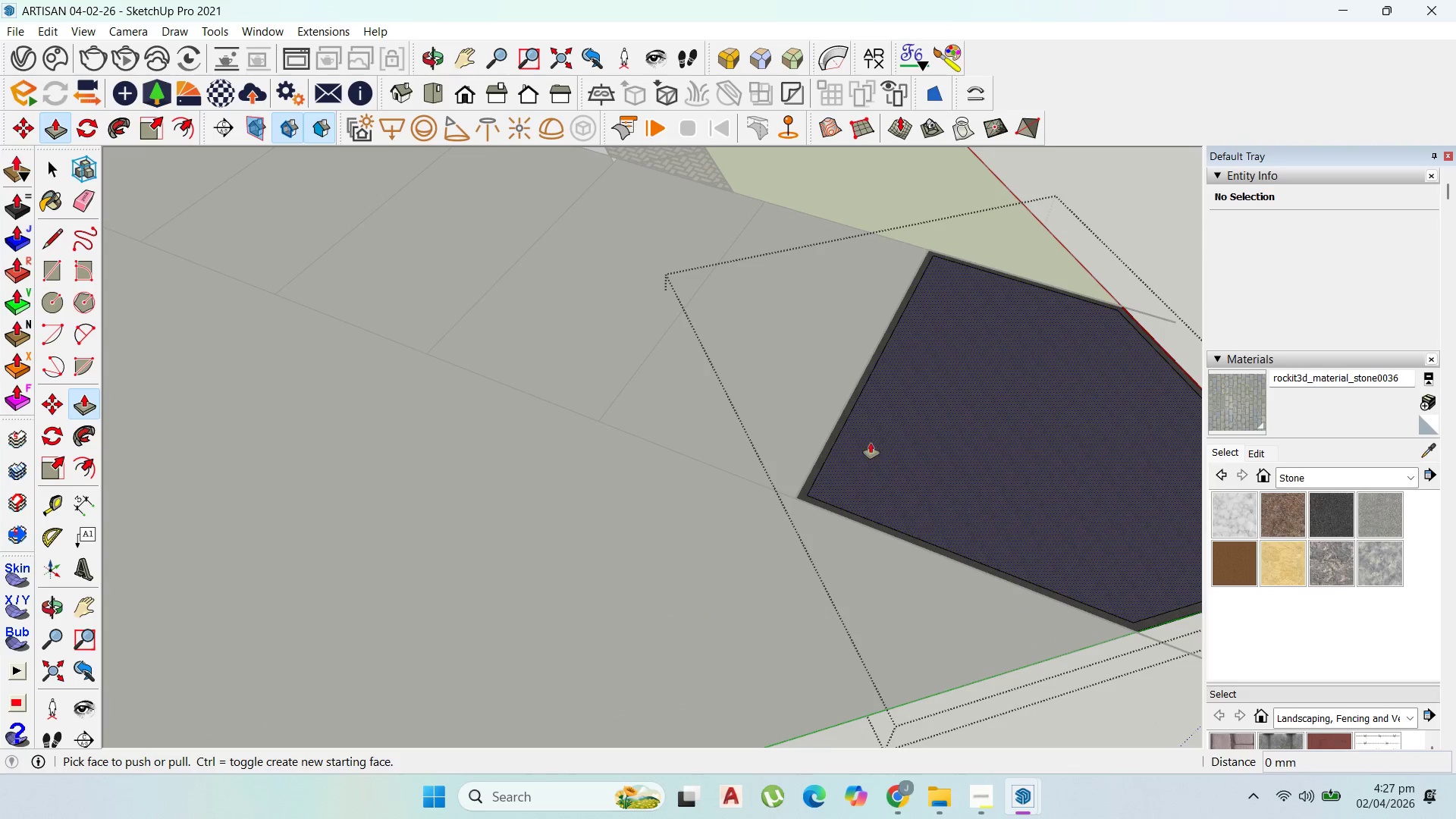 
scroll: coordinate [855, 443], scroll_direction: up, amount: 2.0
 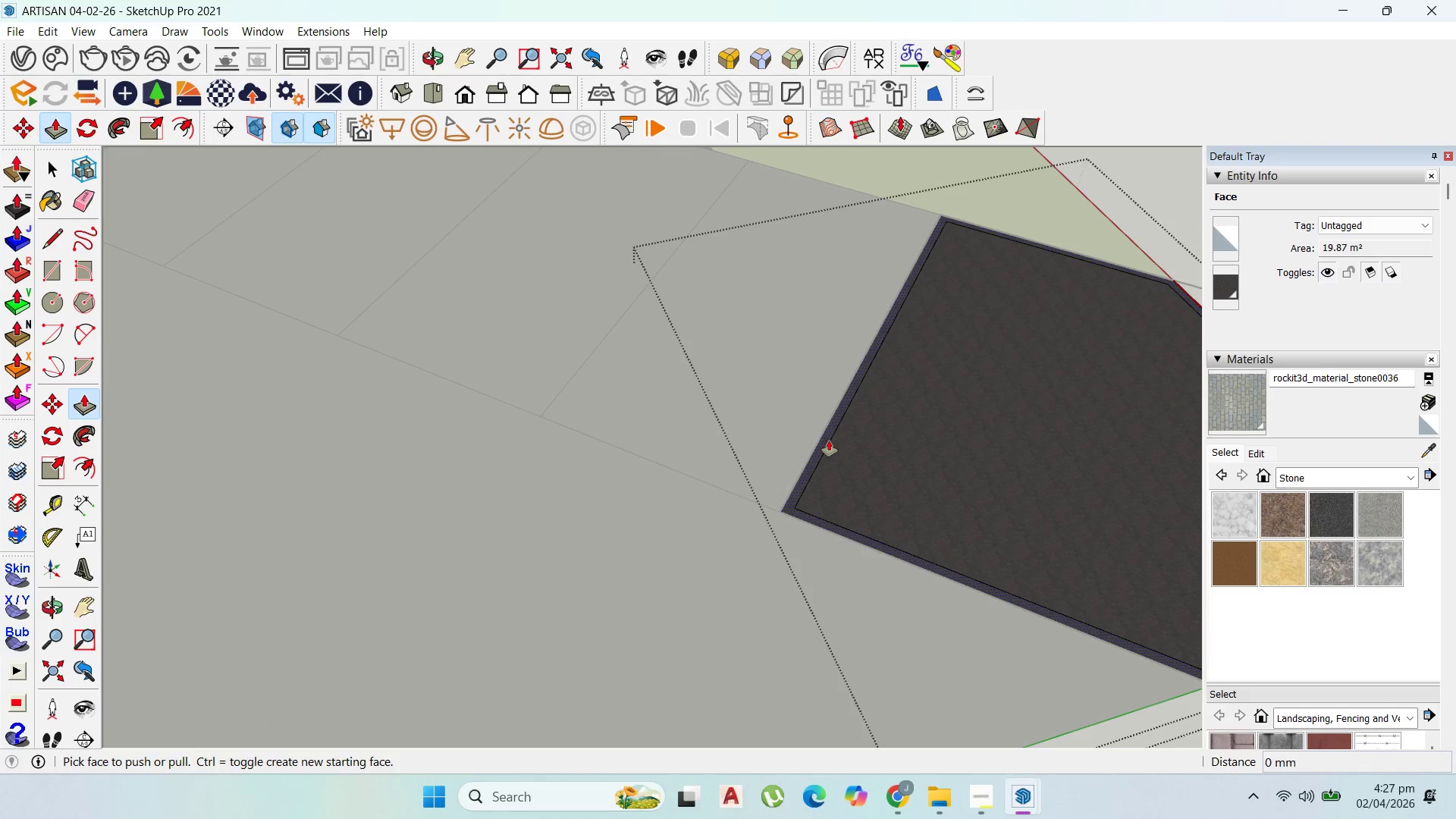 
left_click_drag(start_coordinate=[828, 441], to_coordinate=[833, 391])
 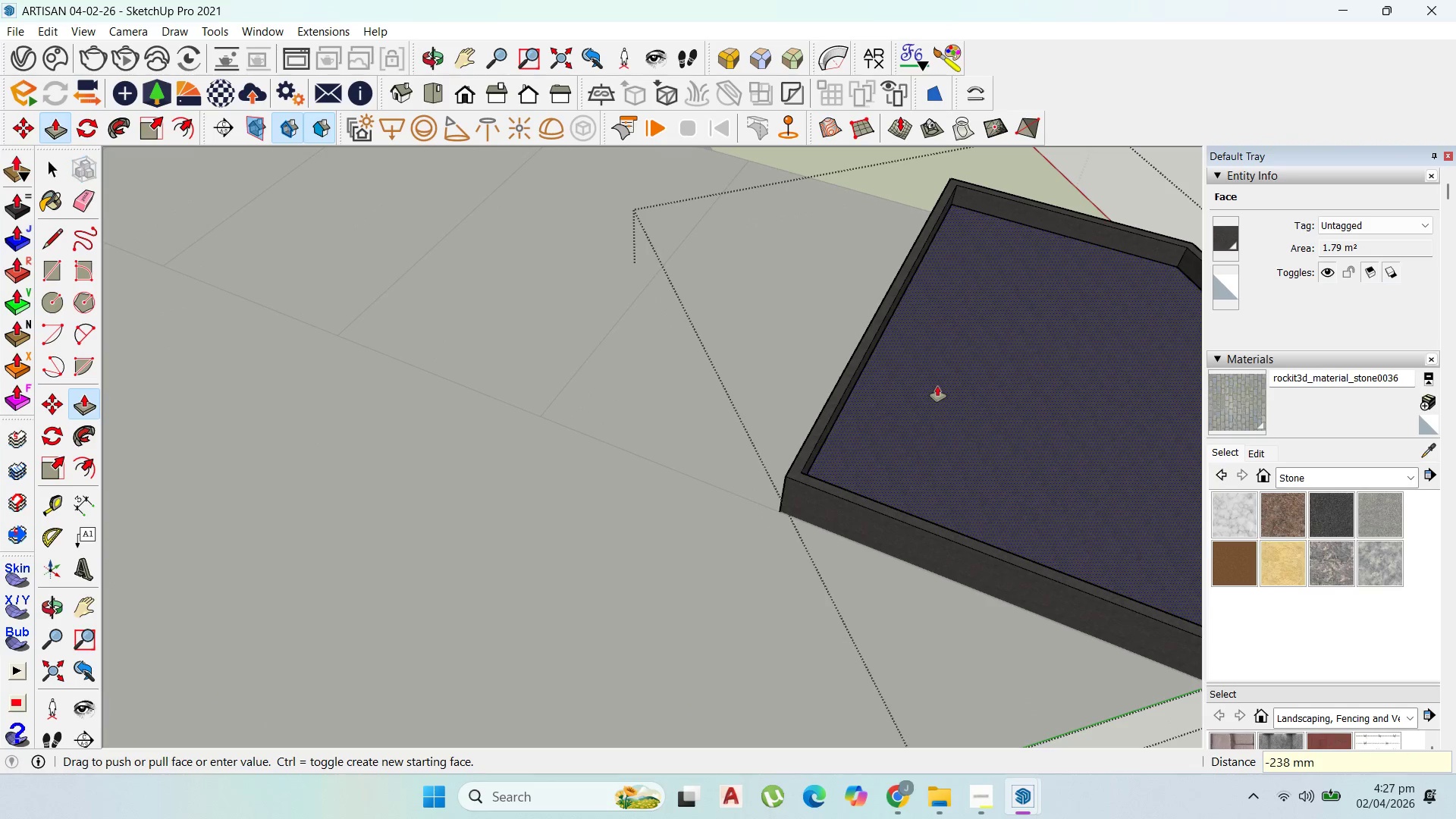 
type(500)
 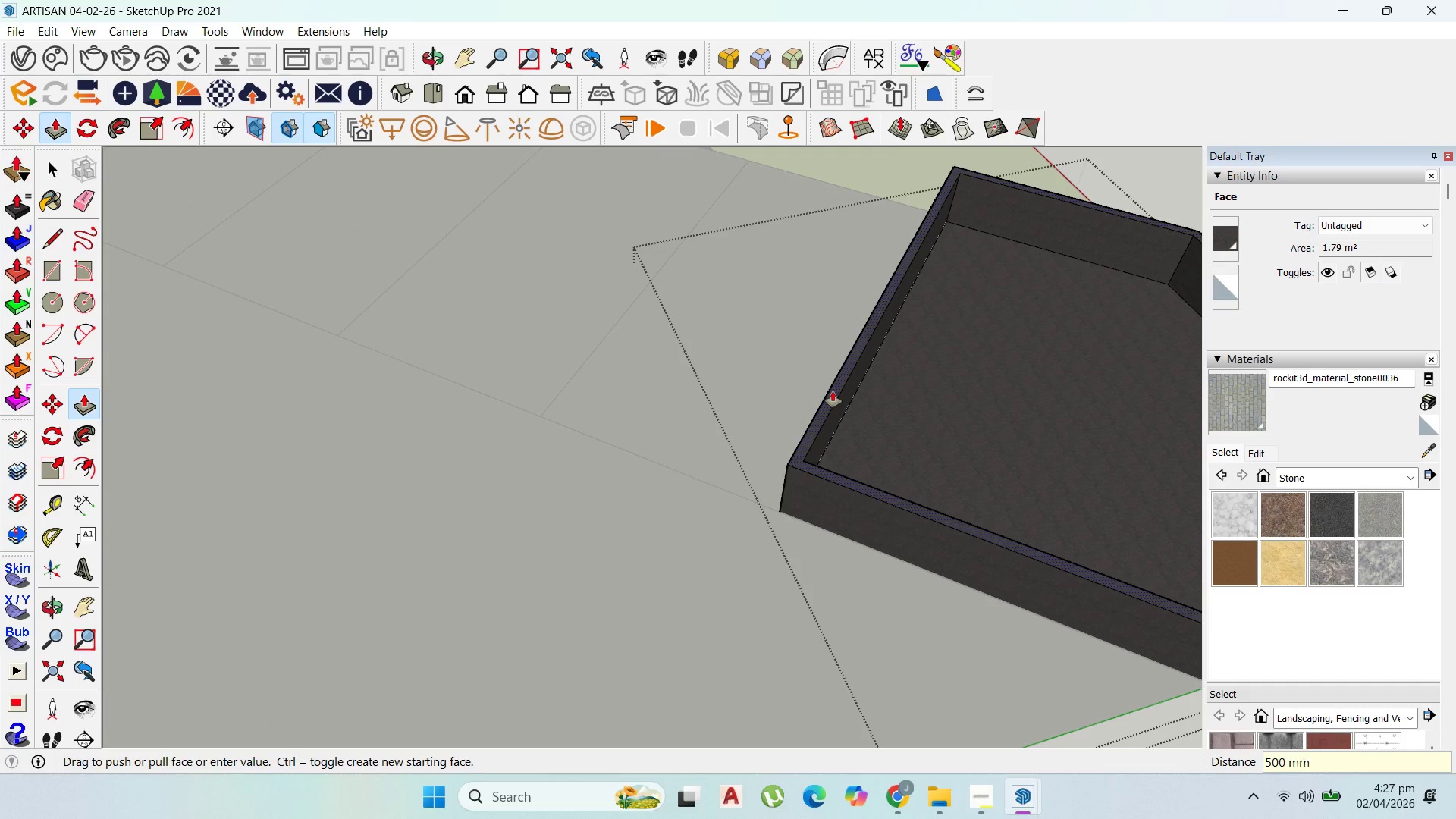 
key(Enter)
 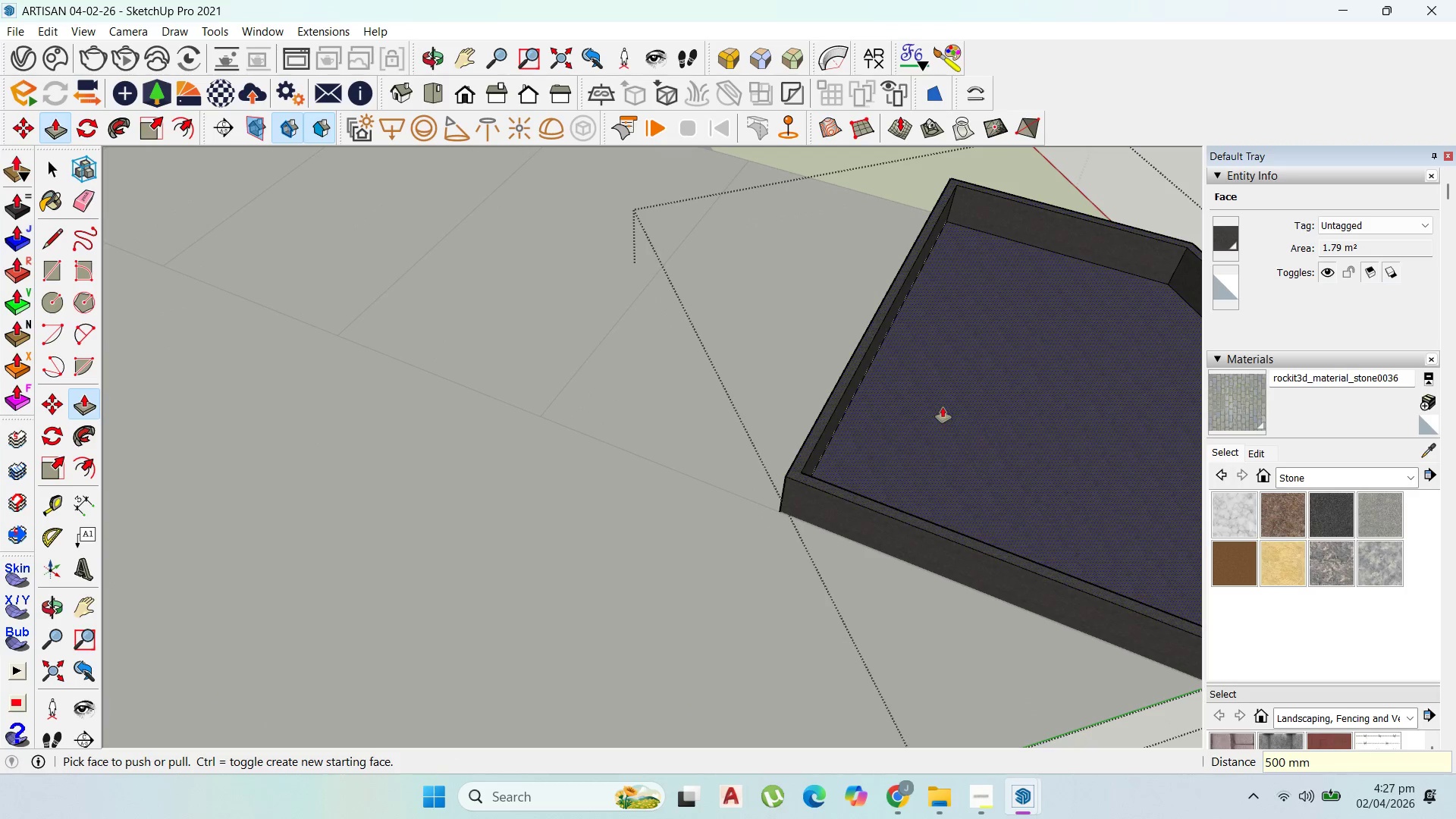 
left_click_drag(start_coordinate=[941, 406], to_coordinate=[940, 381])
 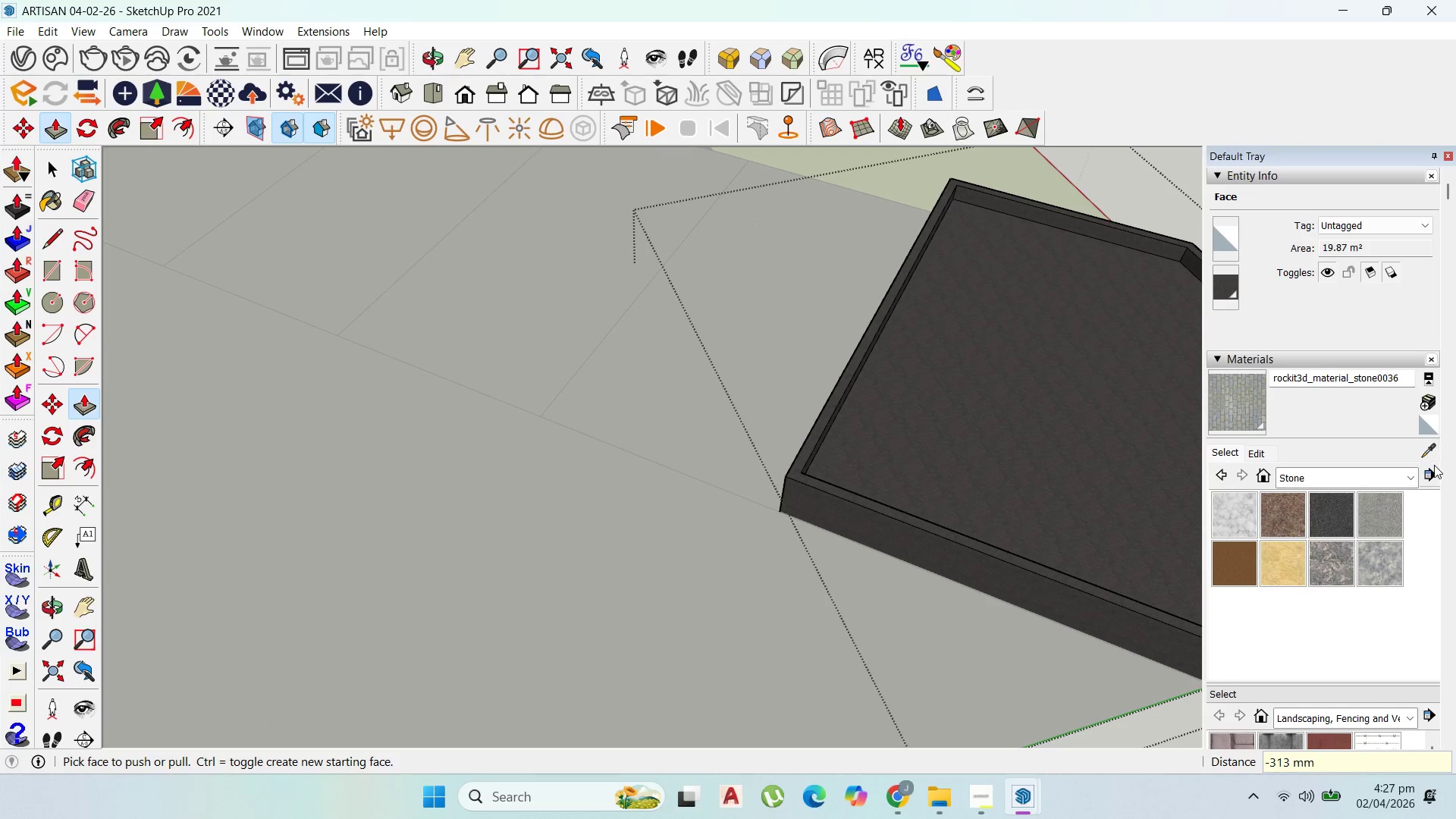 
left_click([1431, 449])
 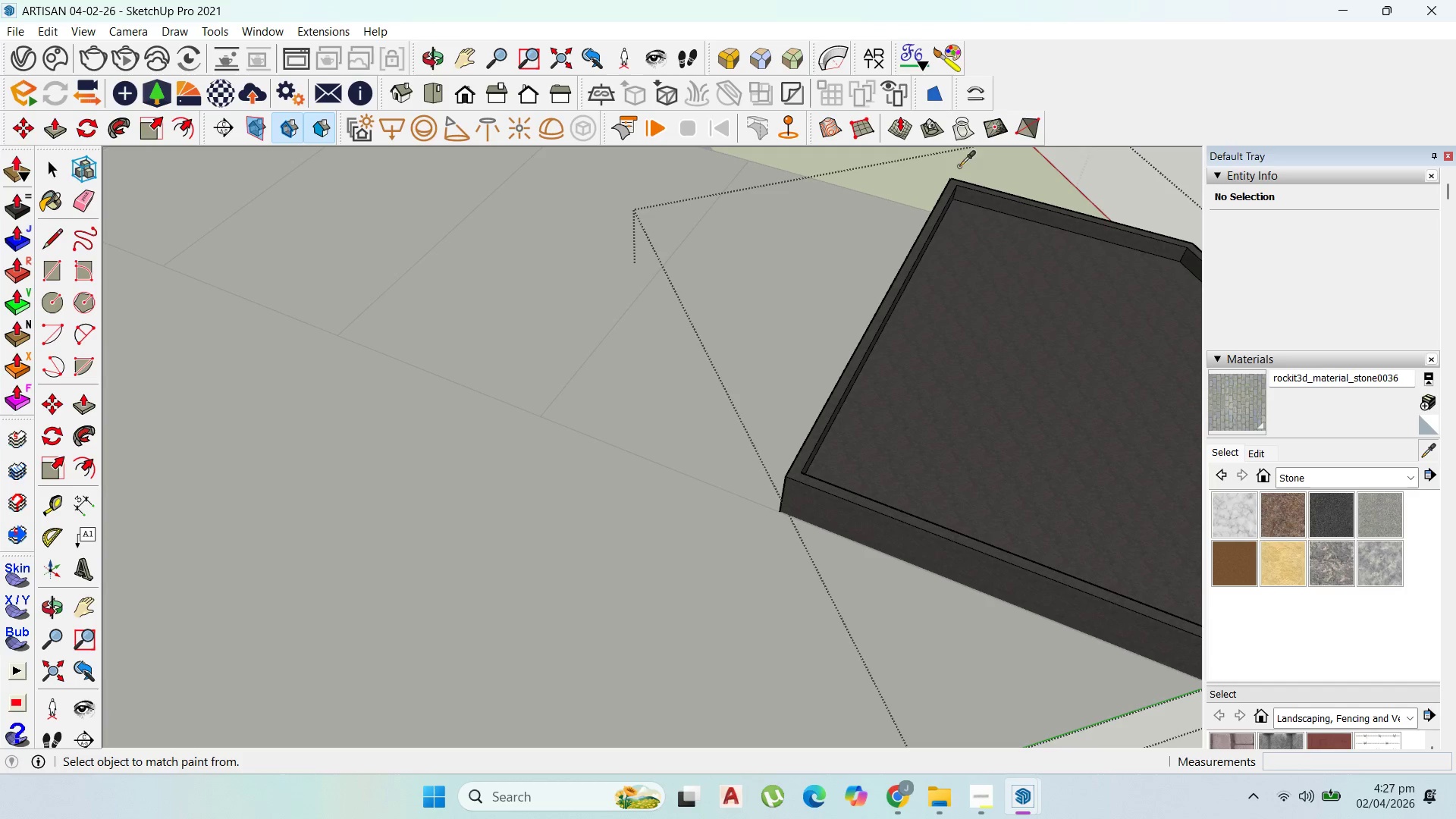 
left_click([974, 170])
 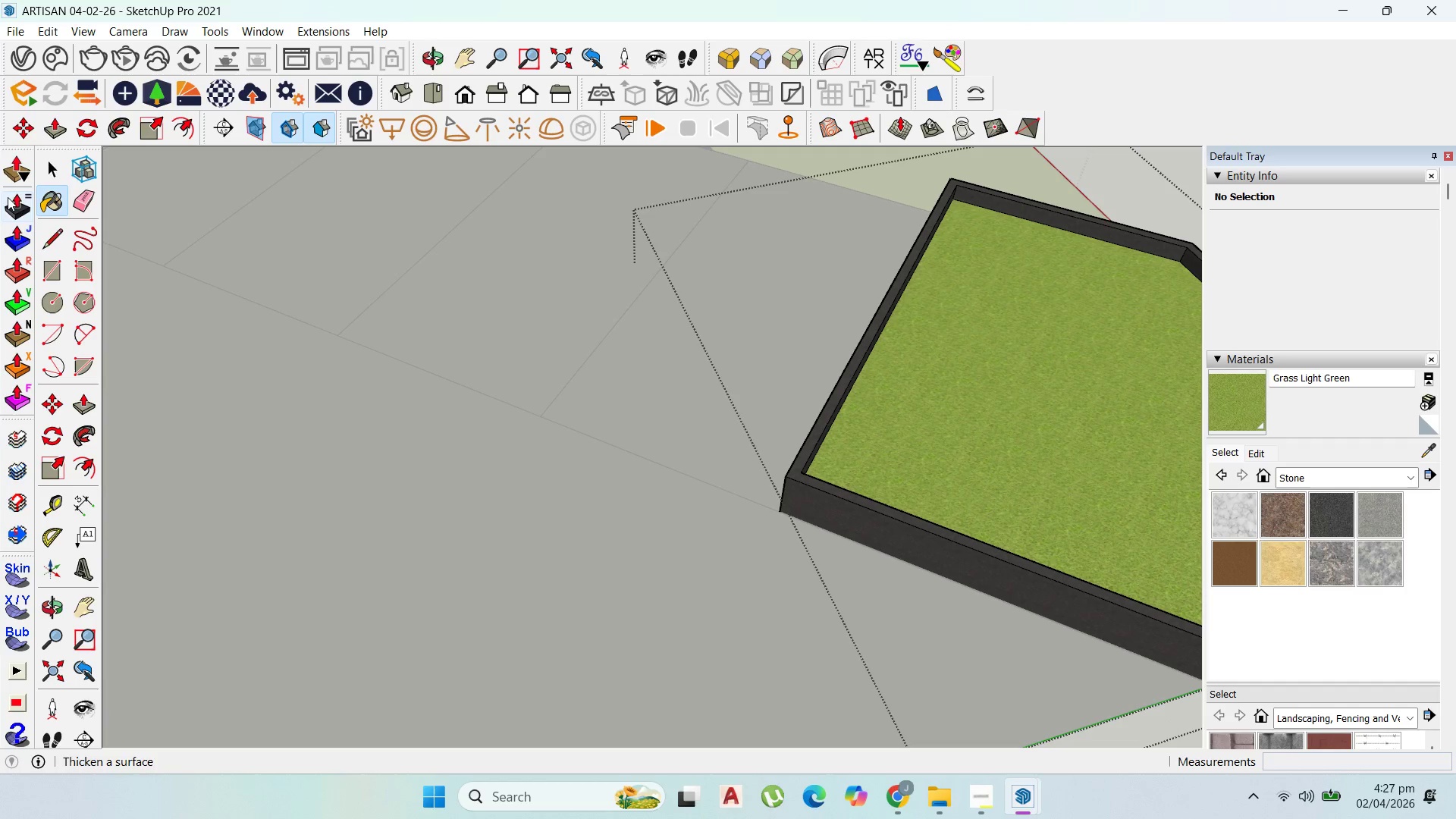 
left_click([58, 172])
 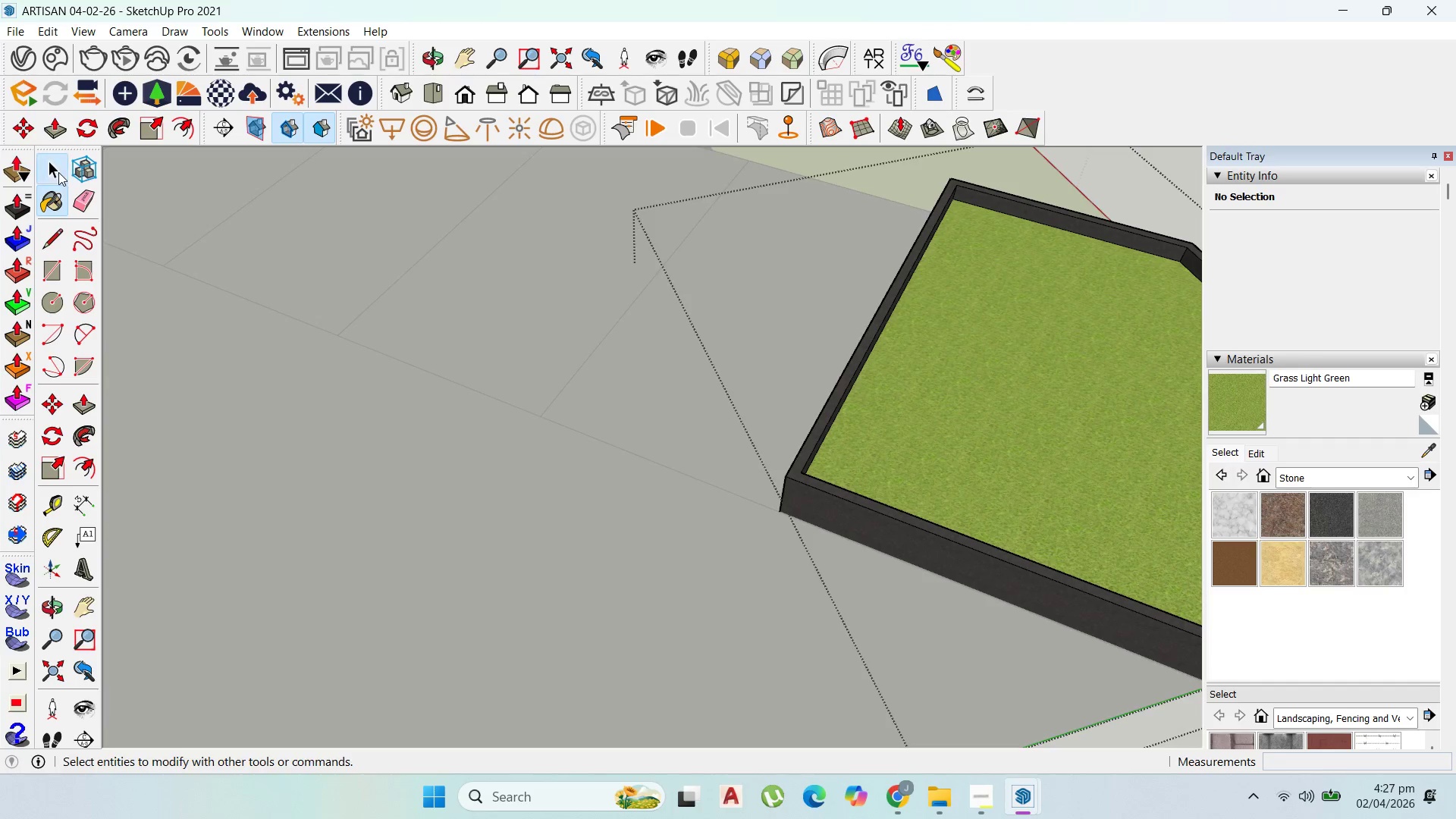 
key(Escape)
 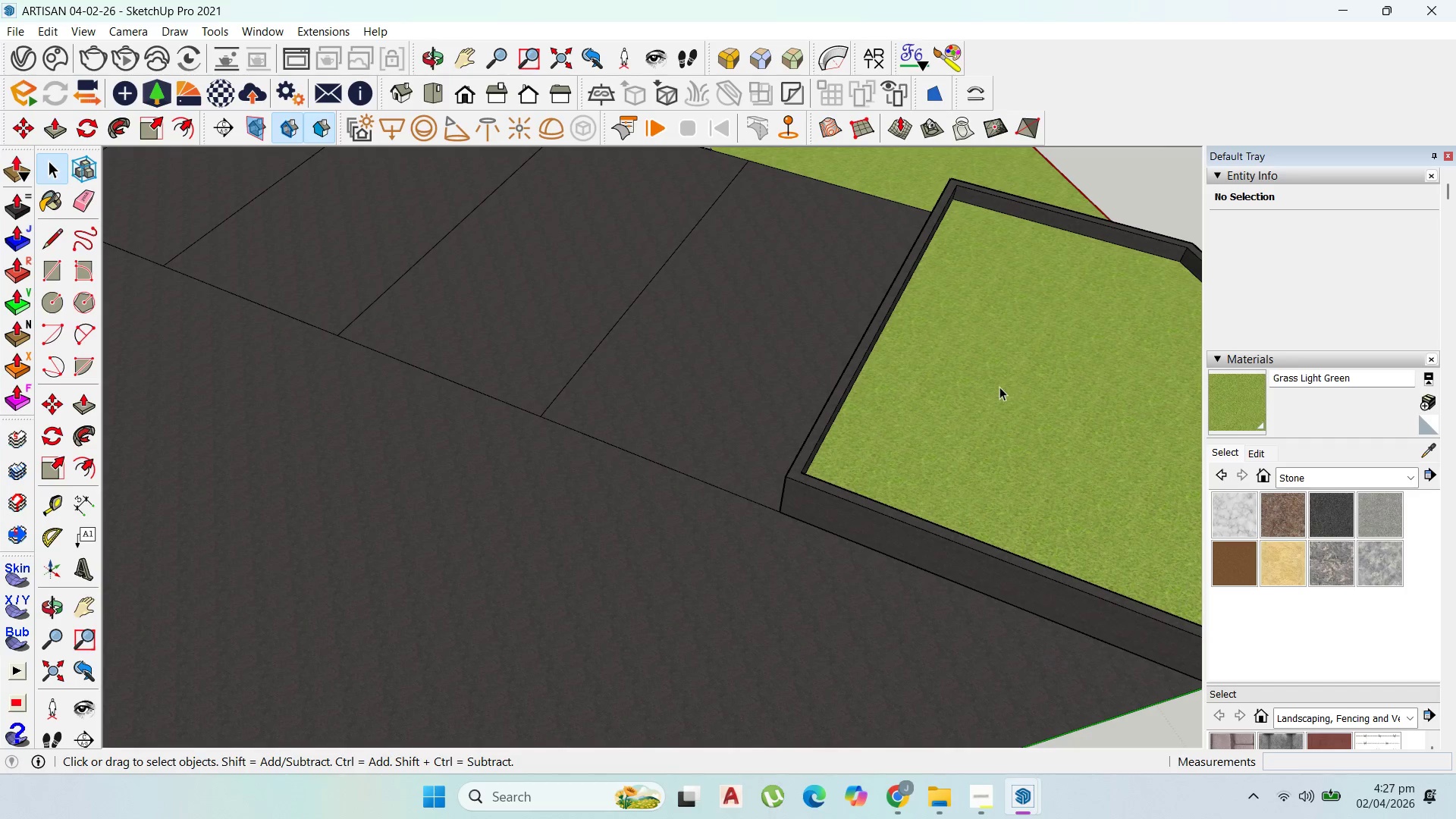 
left_click_drag(start_coordinate=[981, 387], to_coordinate=[974, 387])
 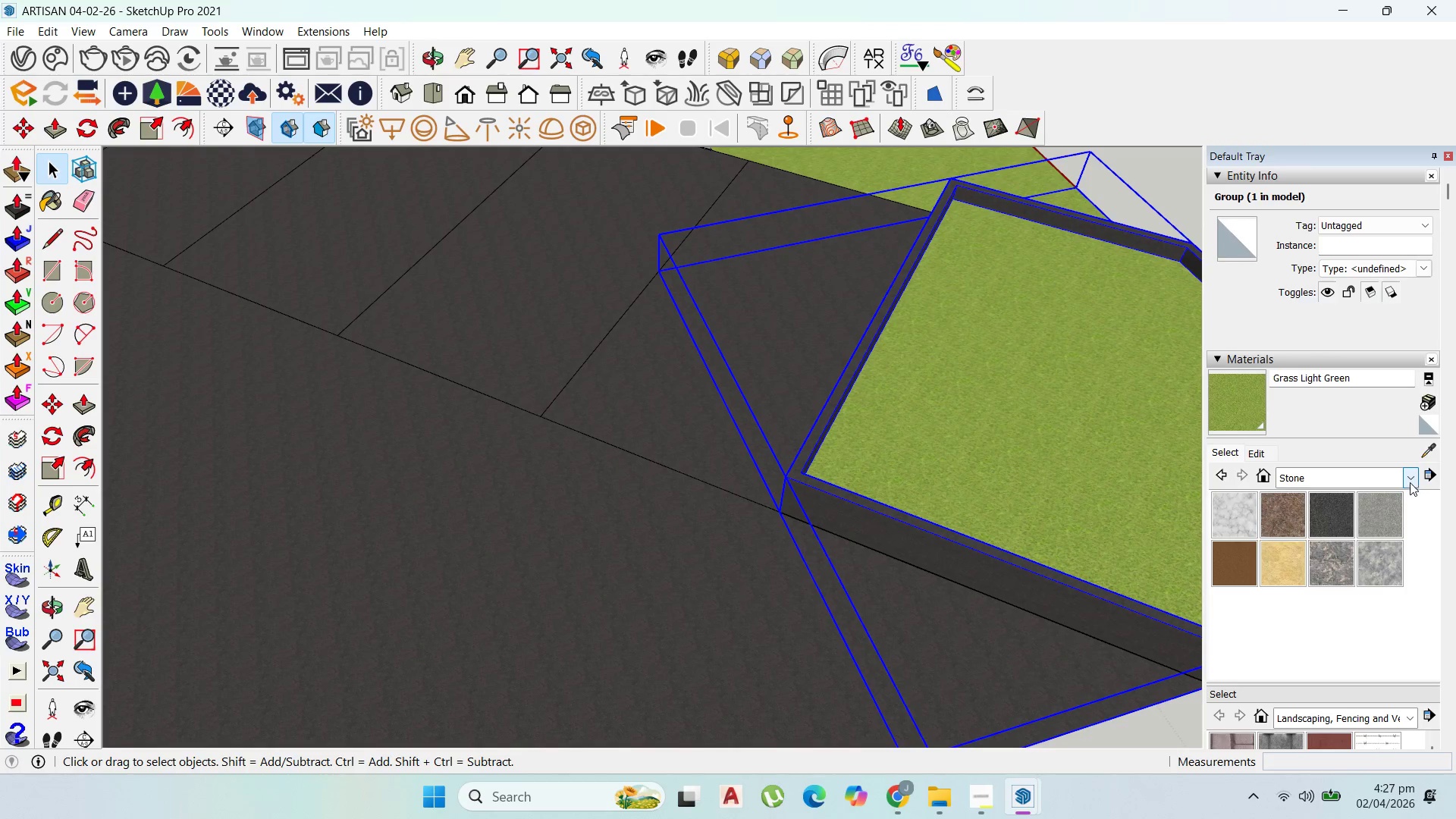 
left_click([1256, 500])
 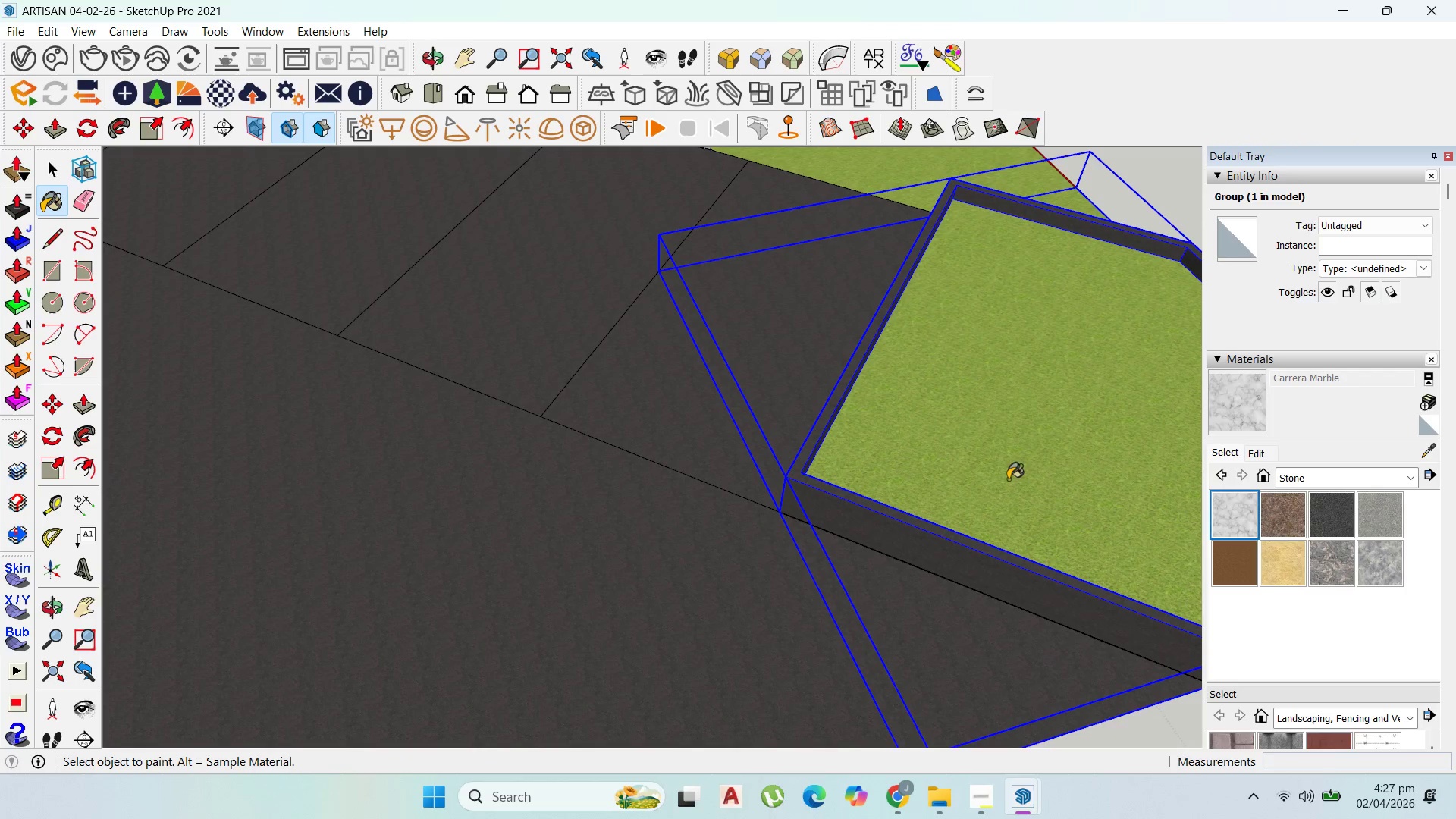 
left_click_drag(start_coordinate=[1007, 478], to_coordinate=[1009, 474])
 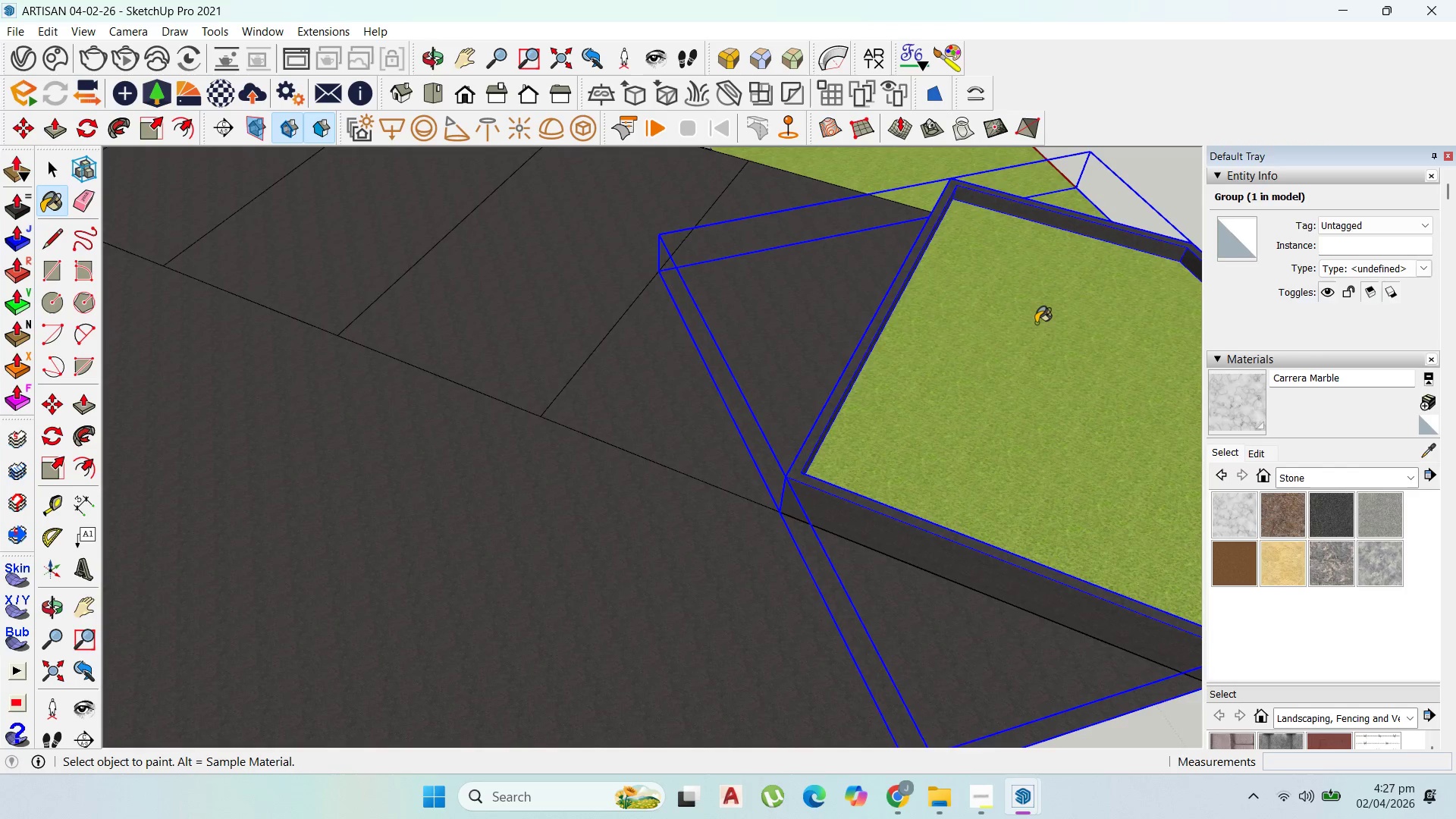 
scroll: coordinate [1031, 388], scroll_direction: down, amount: 4.0
 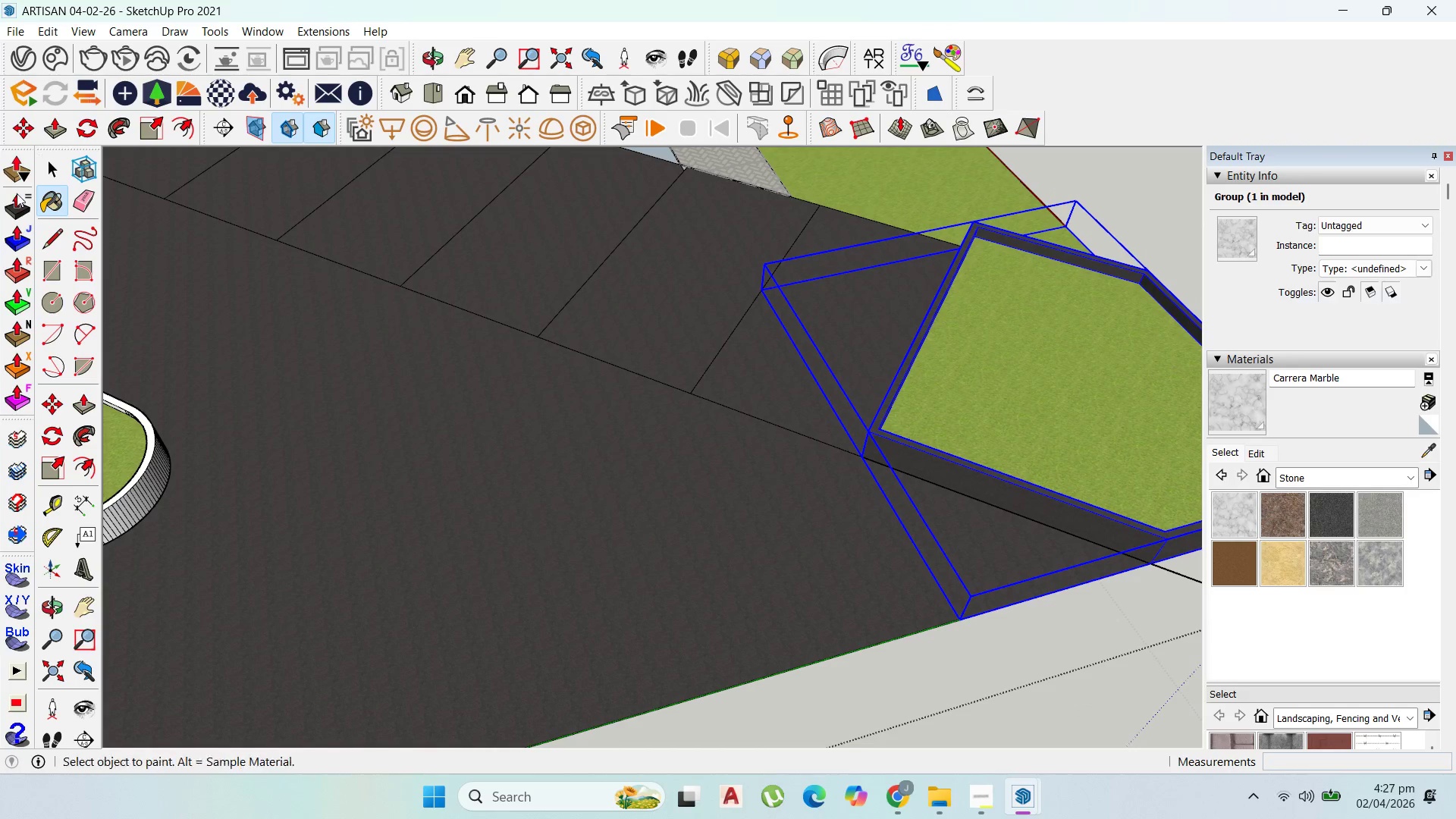 
left_click([63, 164])
 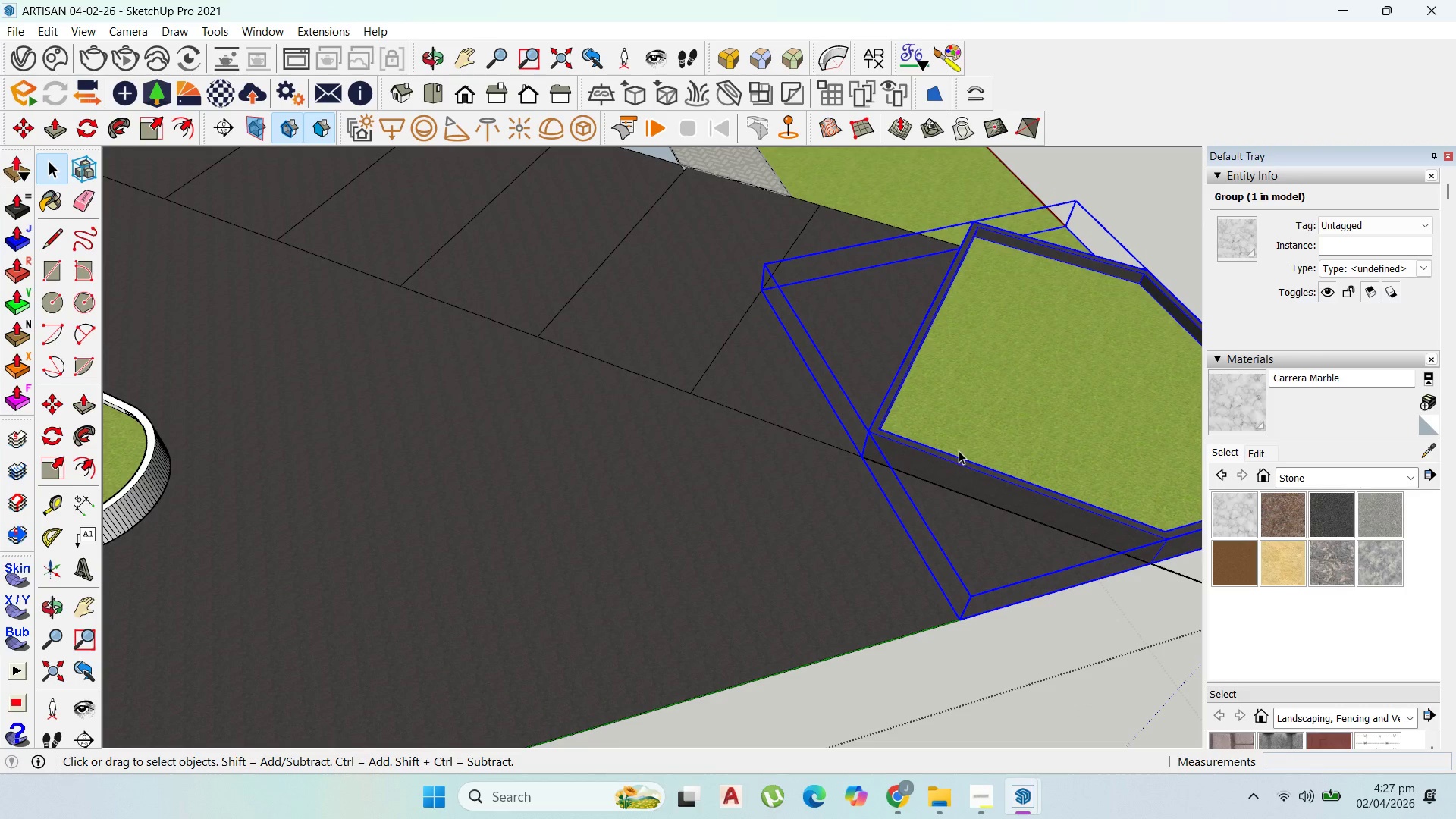 
double_click([959, 450])
 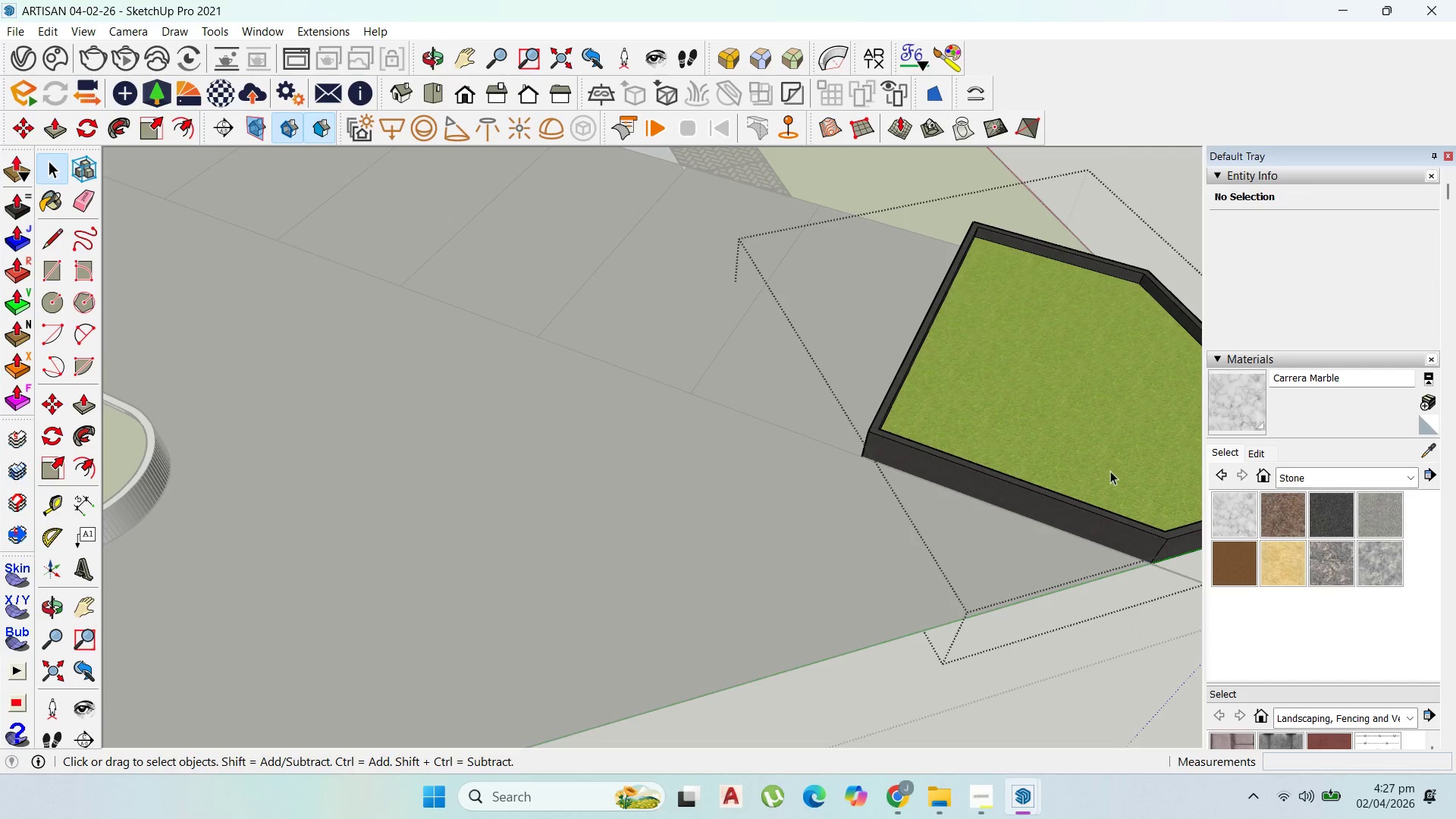 
key(Control+A)
 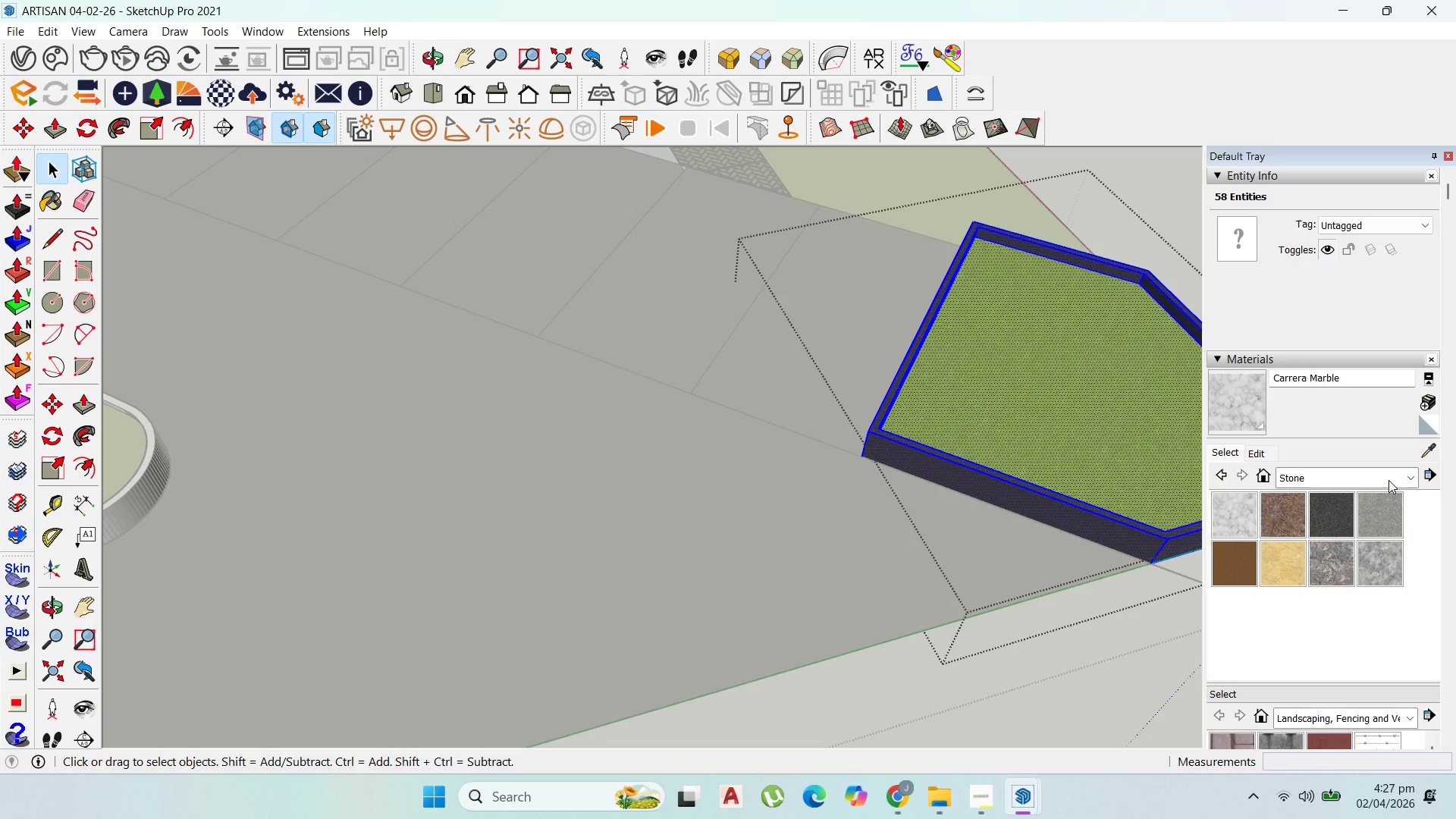 
left_click([1410, 475])
 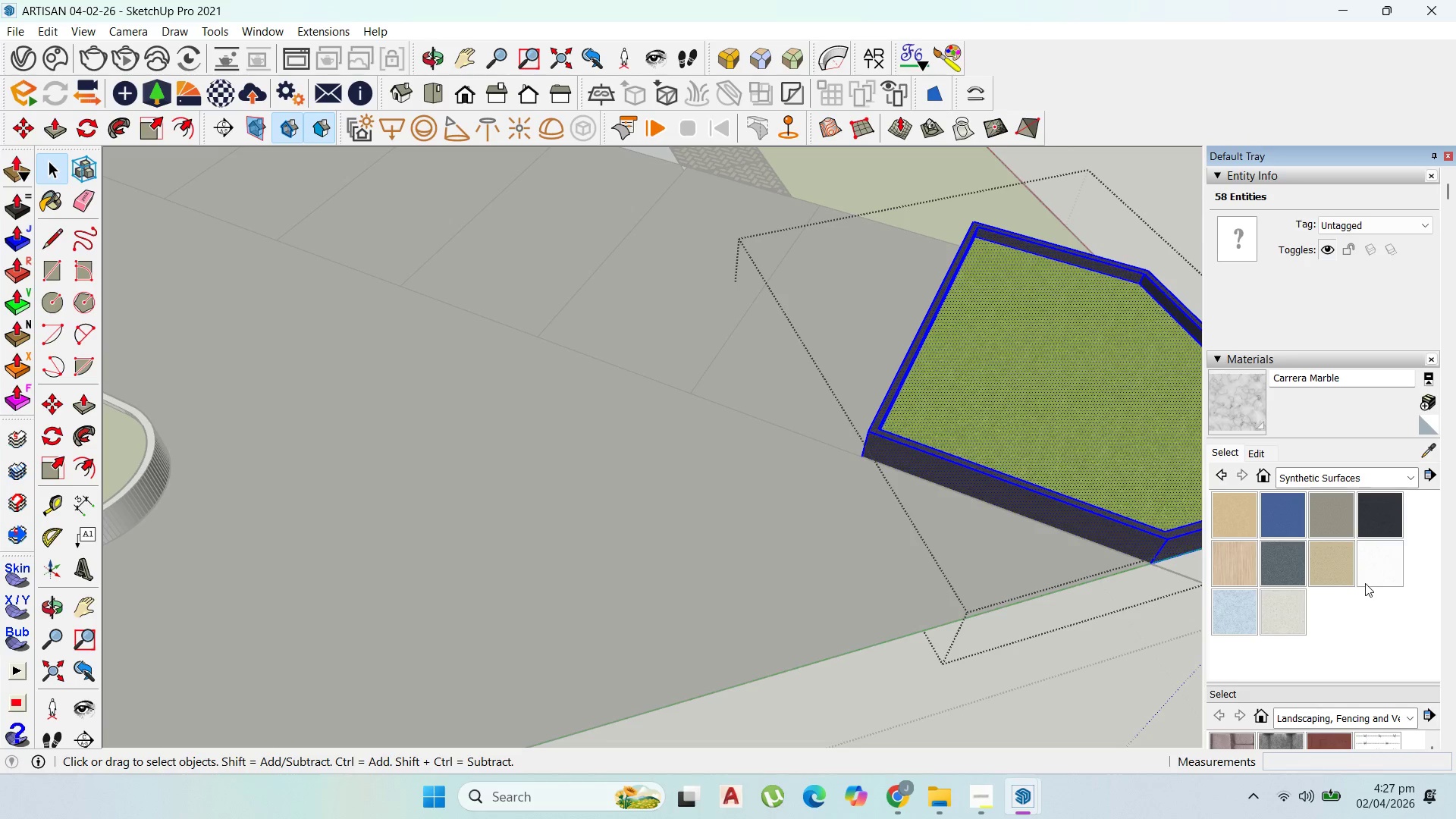 
left_click_drag(start_coordinate=[1327, 509], to_coordinate=[1321, 507])
 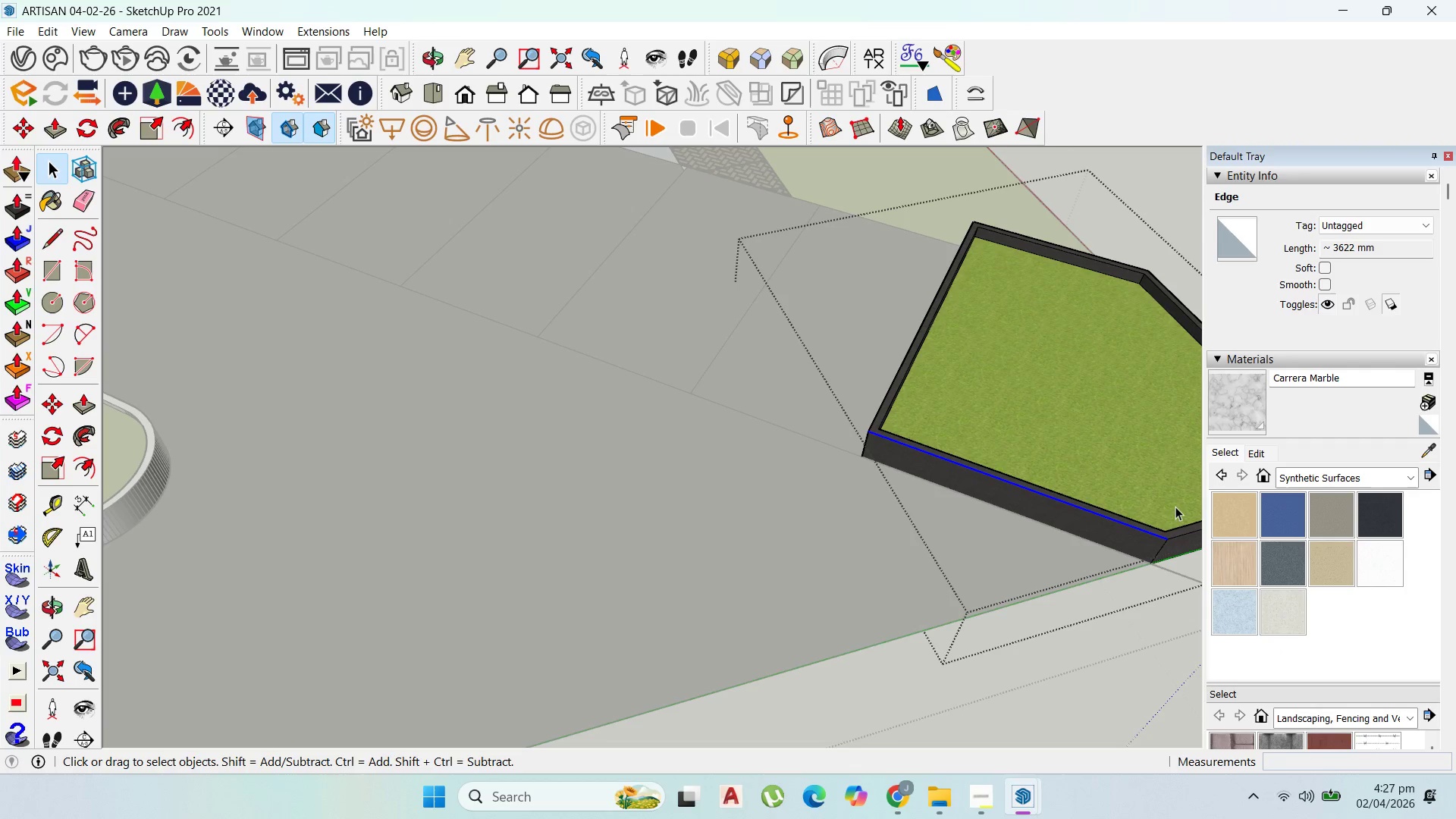 
key(Control+A)
 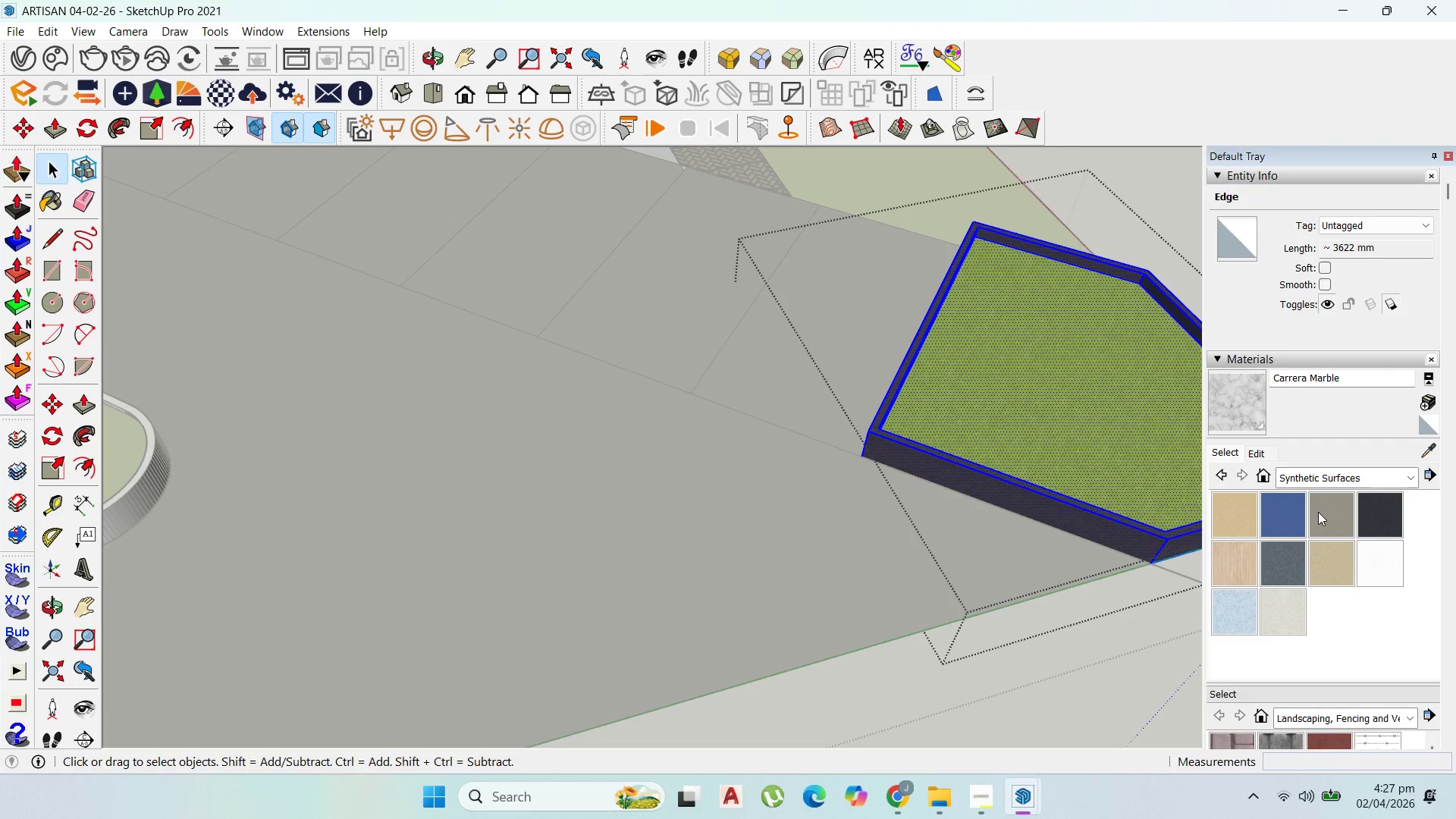 
left_click([1326, 512])
 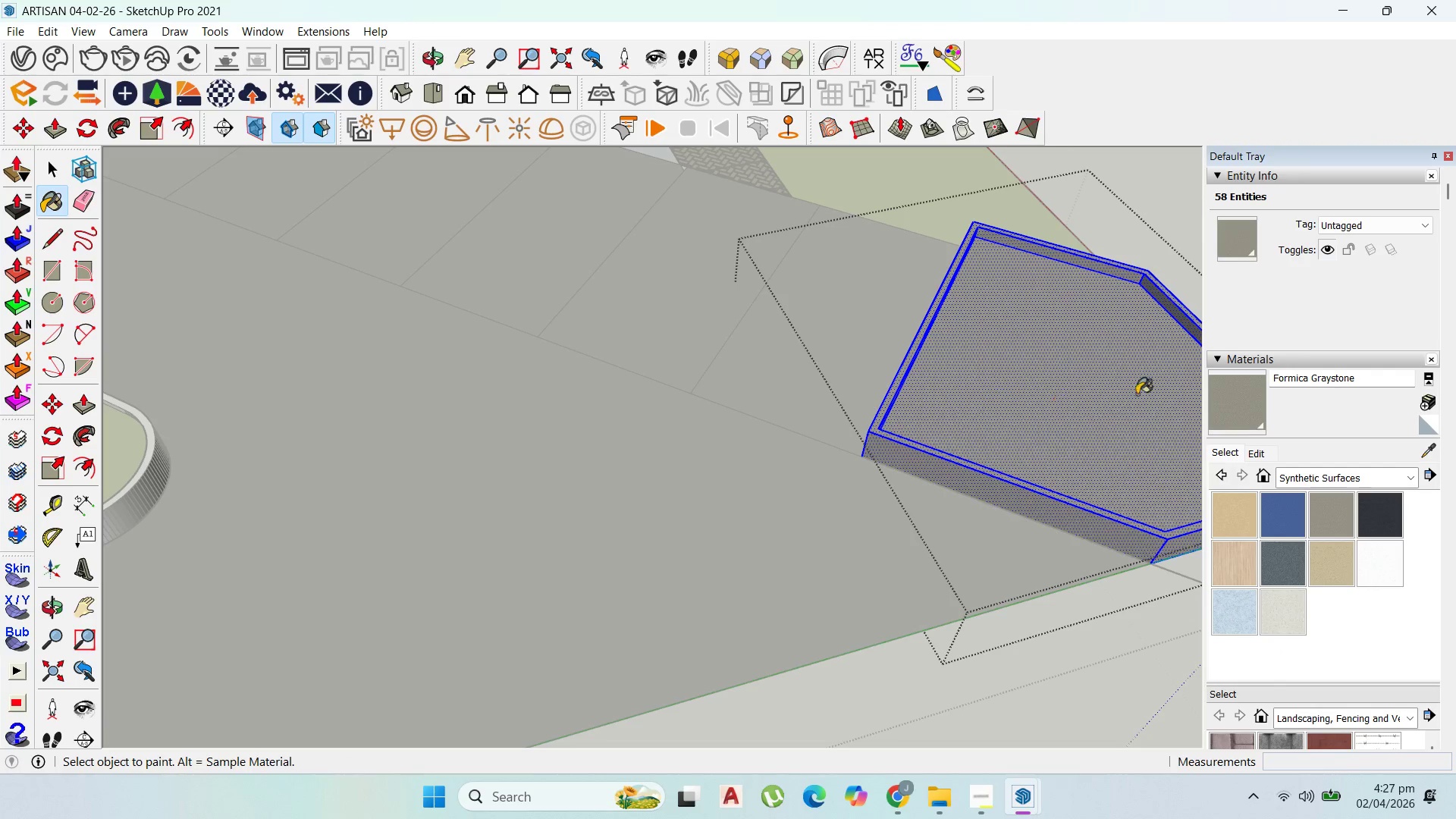 
left_click([1422, 448])
 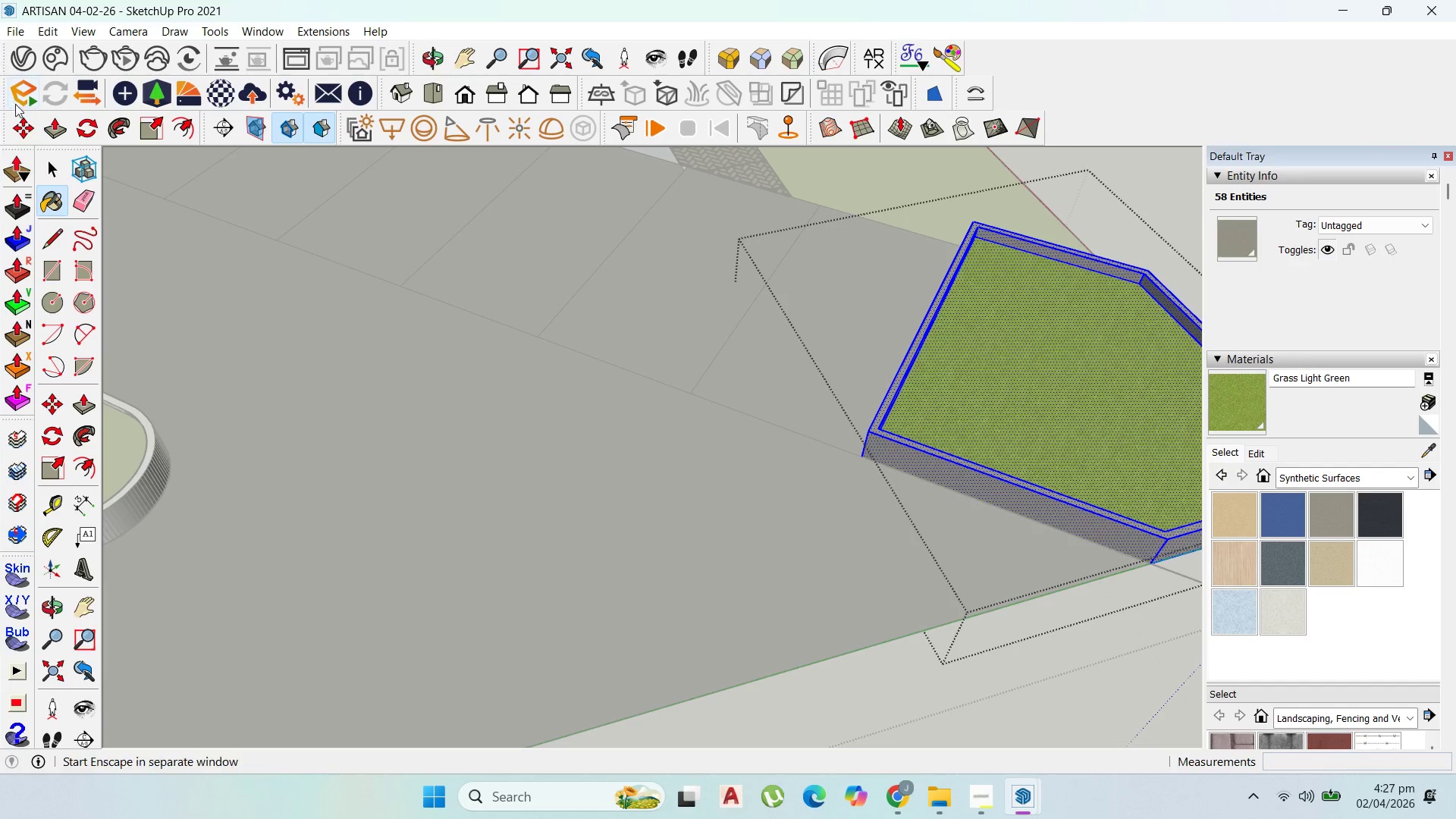 
left_click([45, 166])
 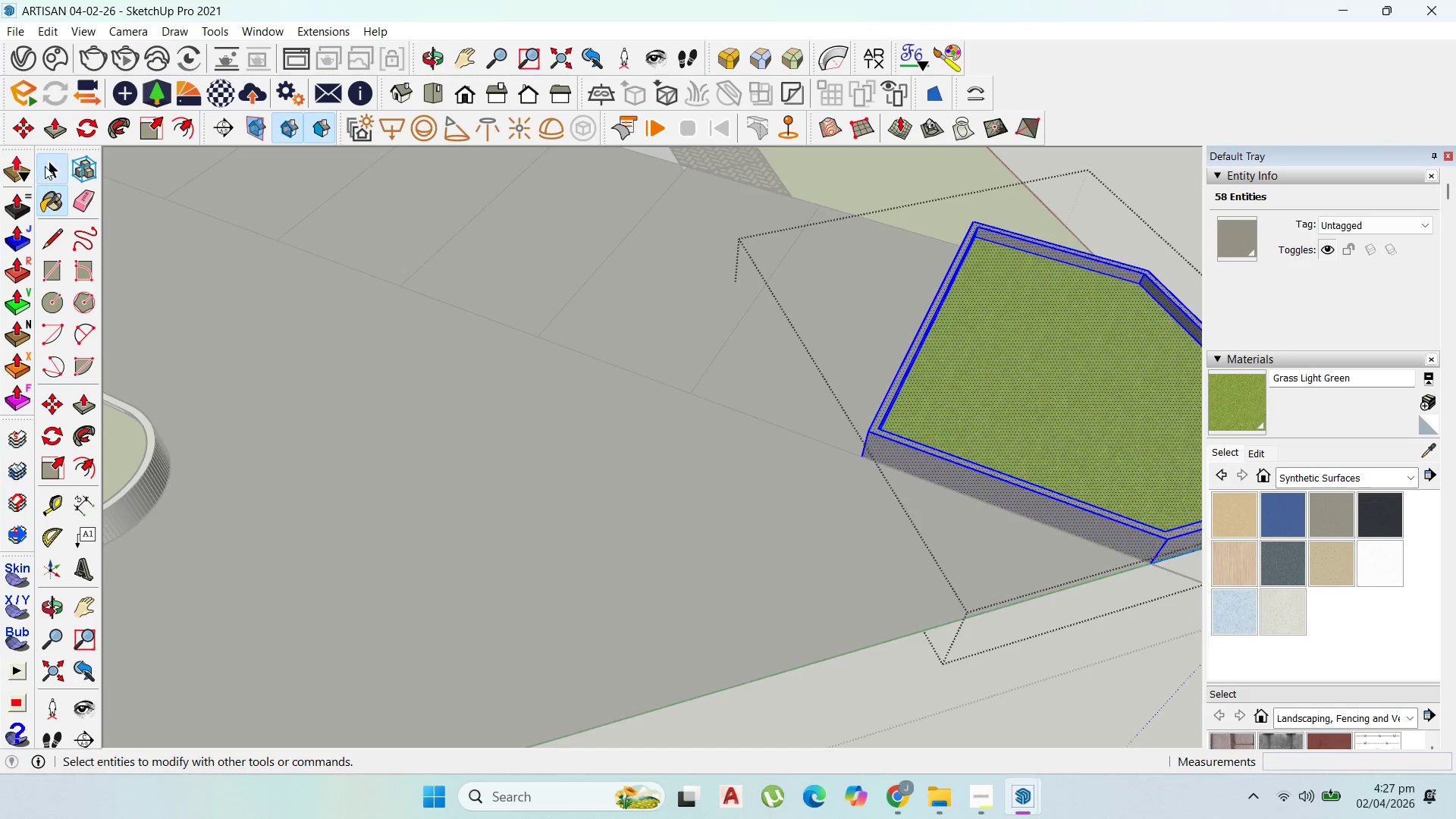 
key(Escape)
 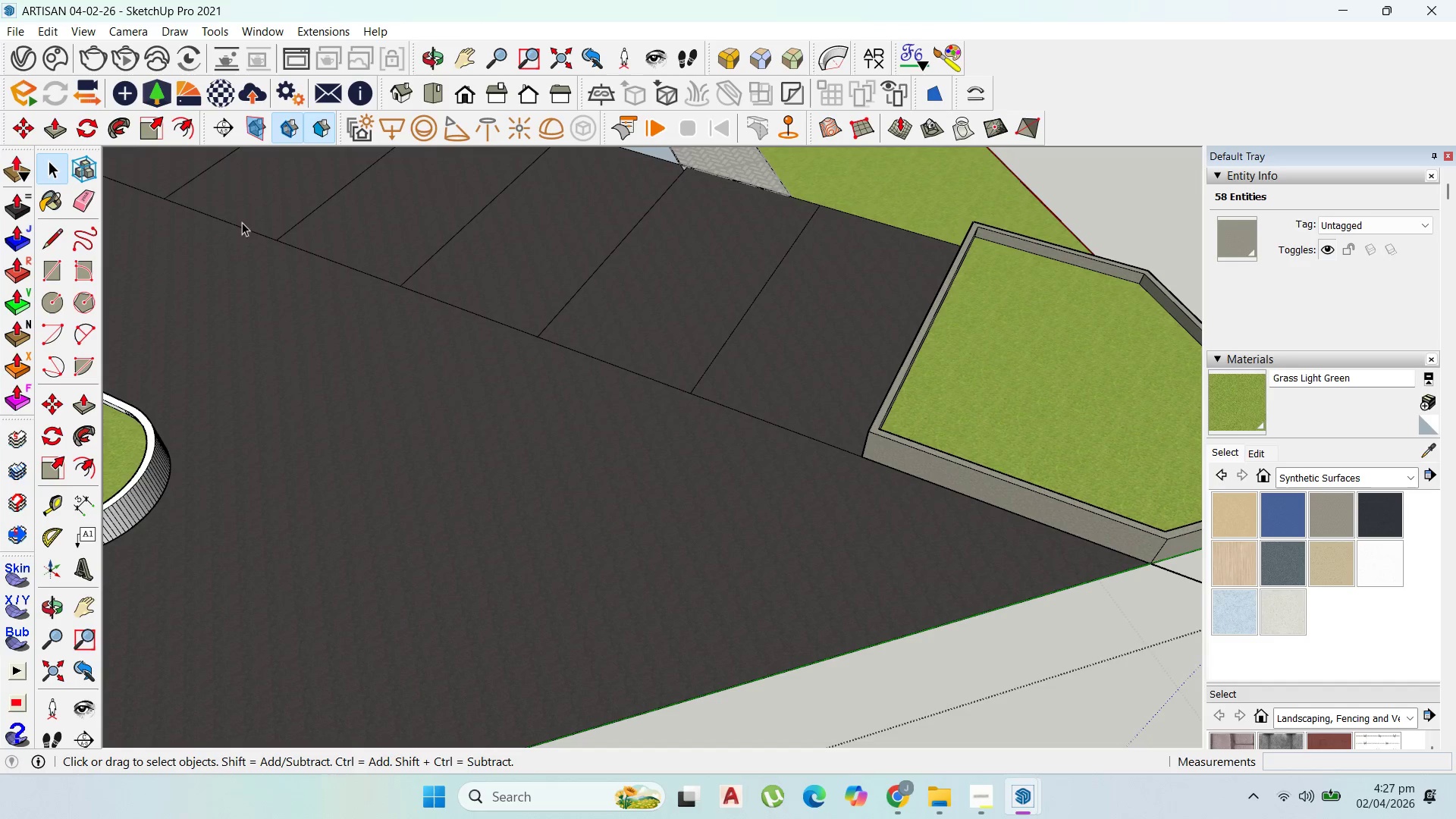 
key(Escape)
 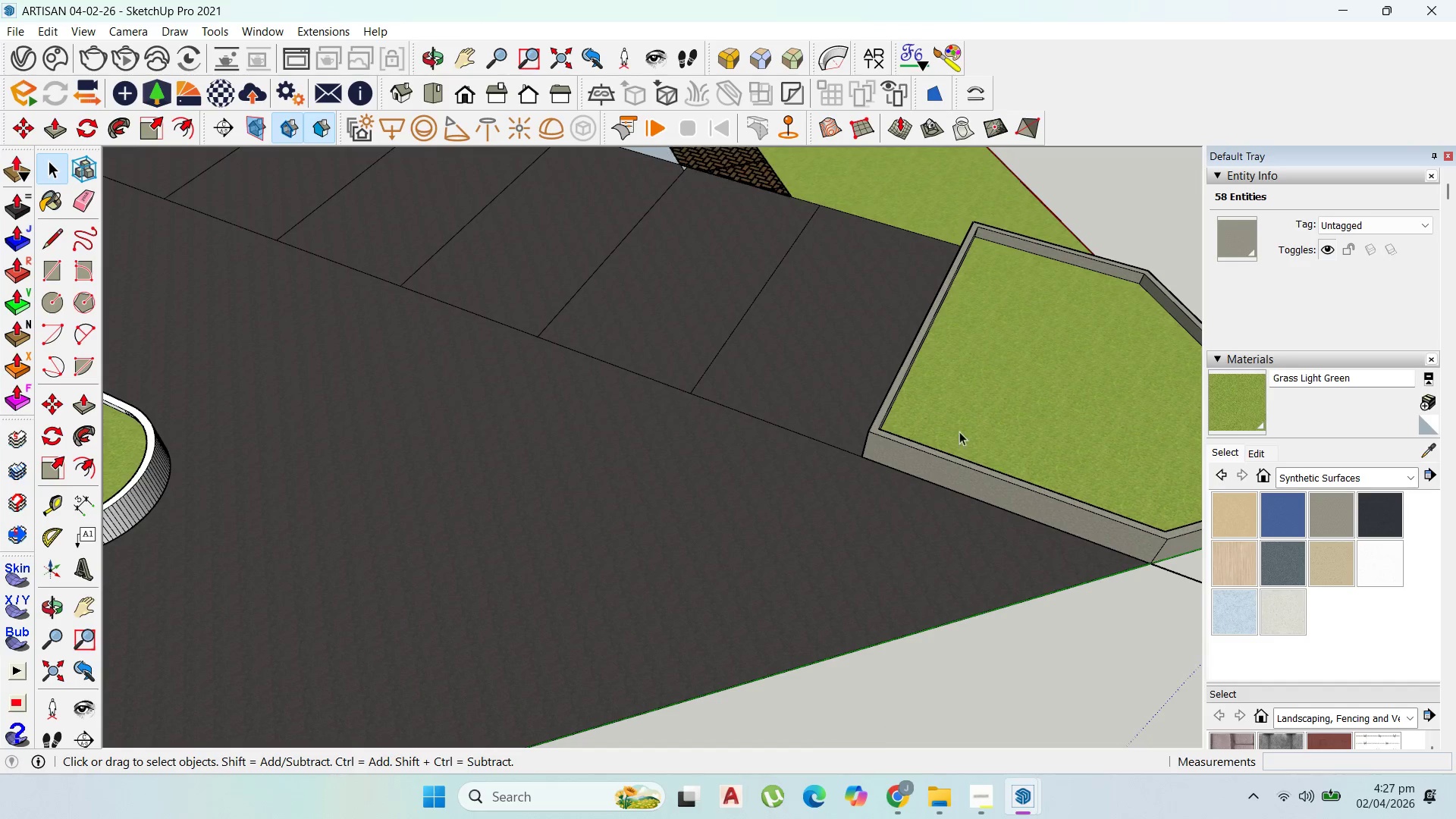 
key(Escape)
 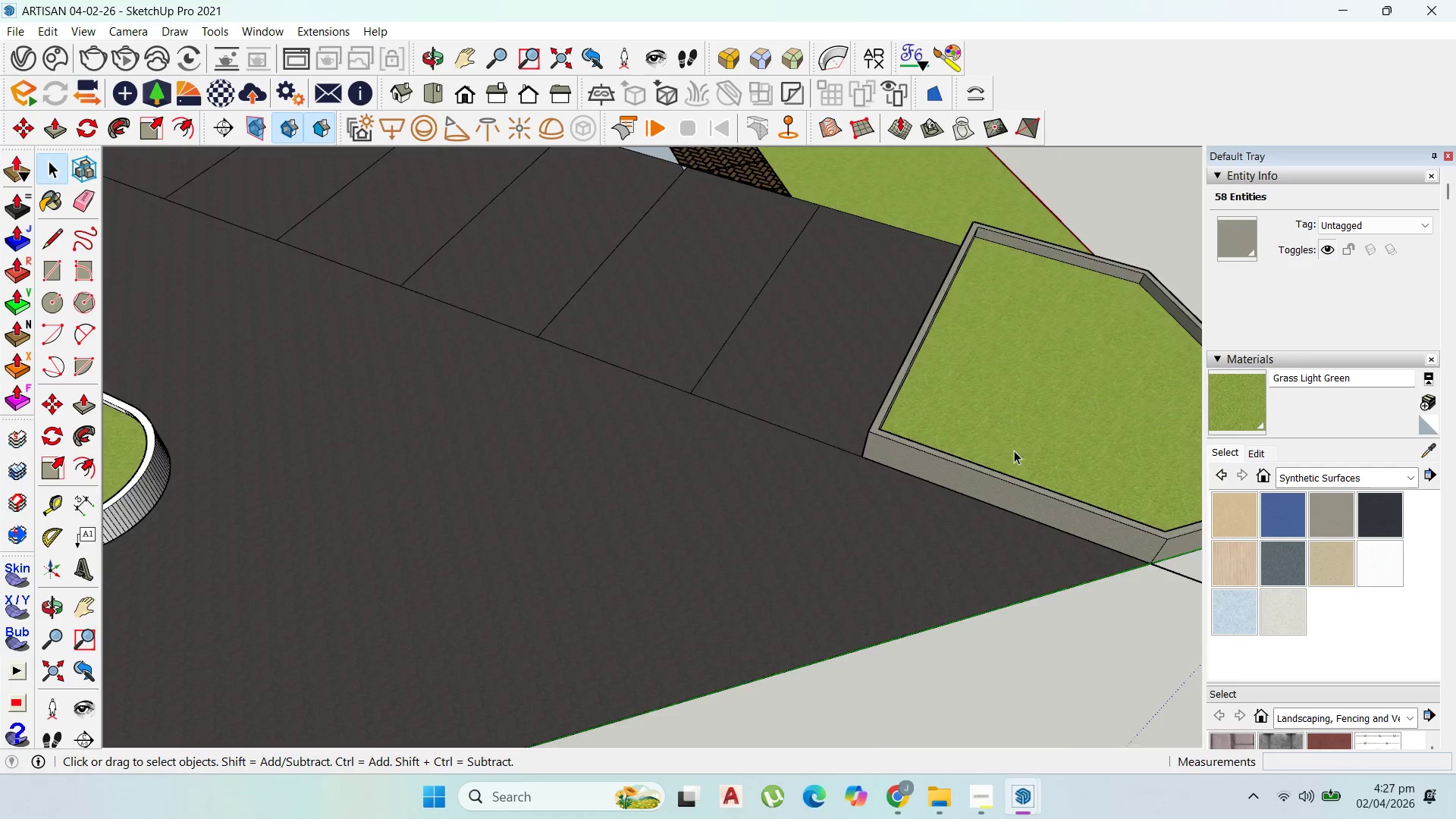 
scroll: coordinate [1026, 541], scroll_direction: down, amount: 29.0
 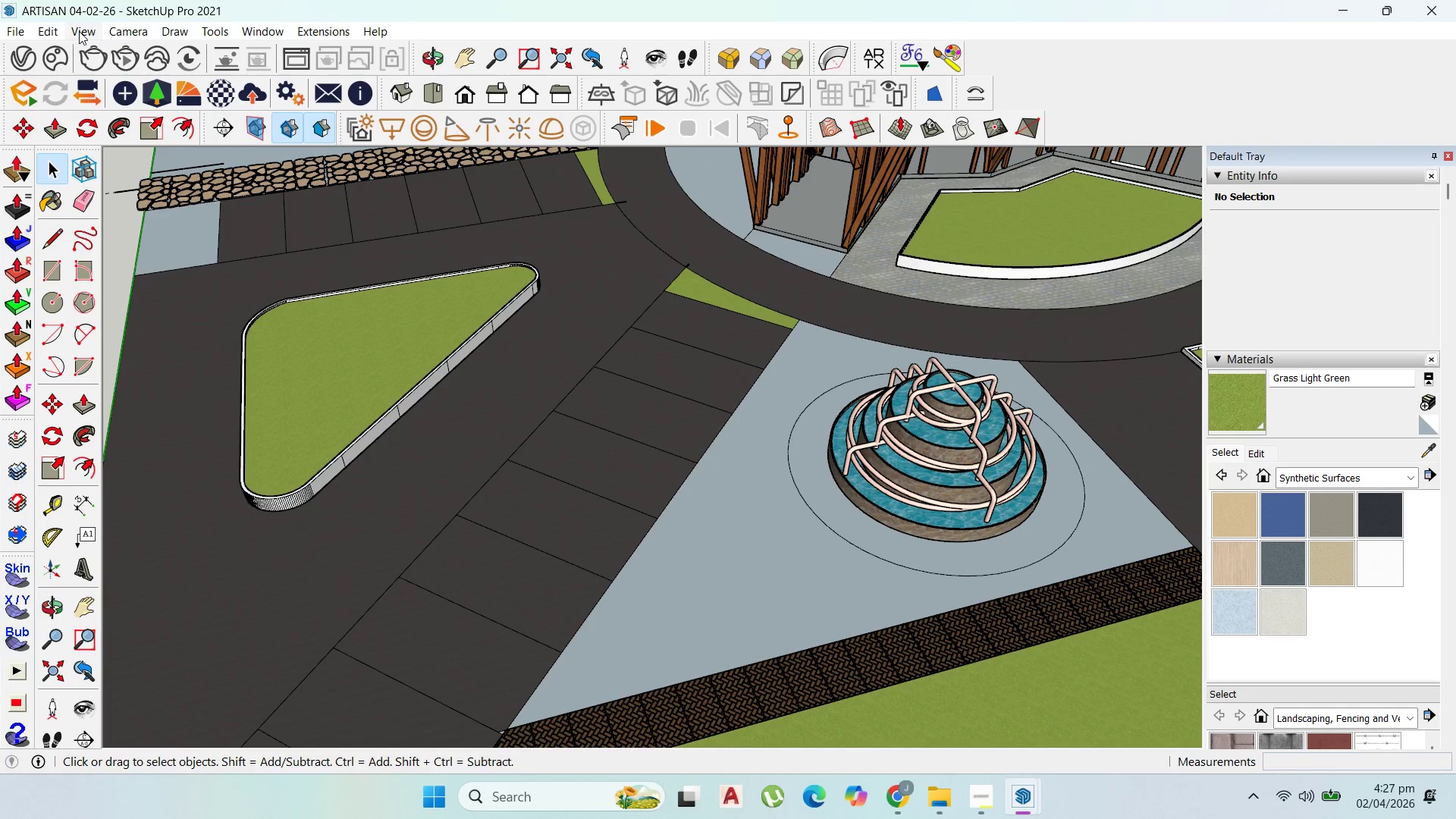 
left_click([185, 97])
 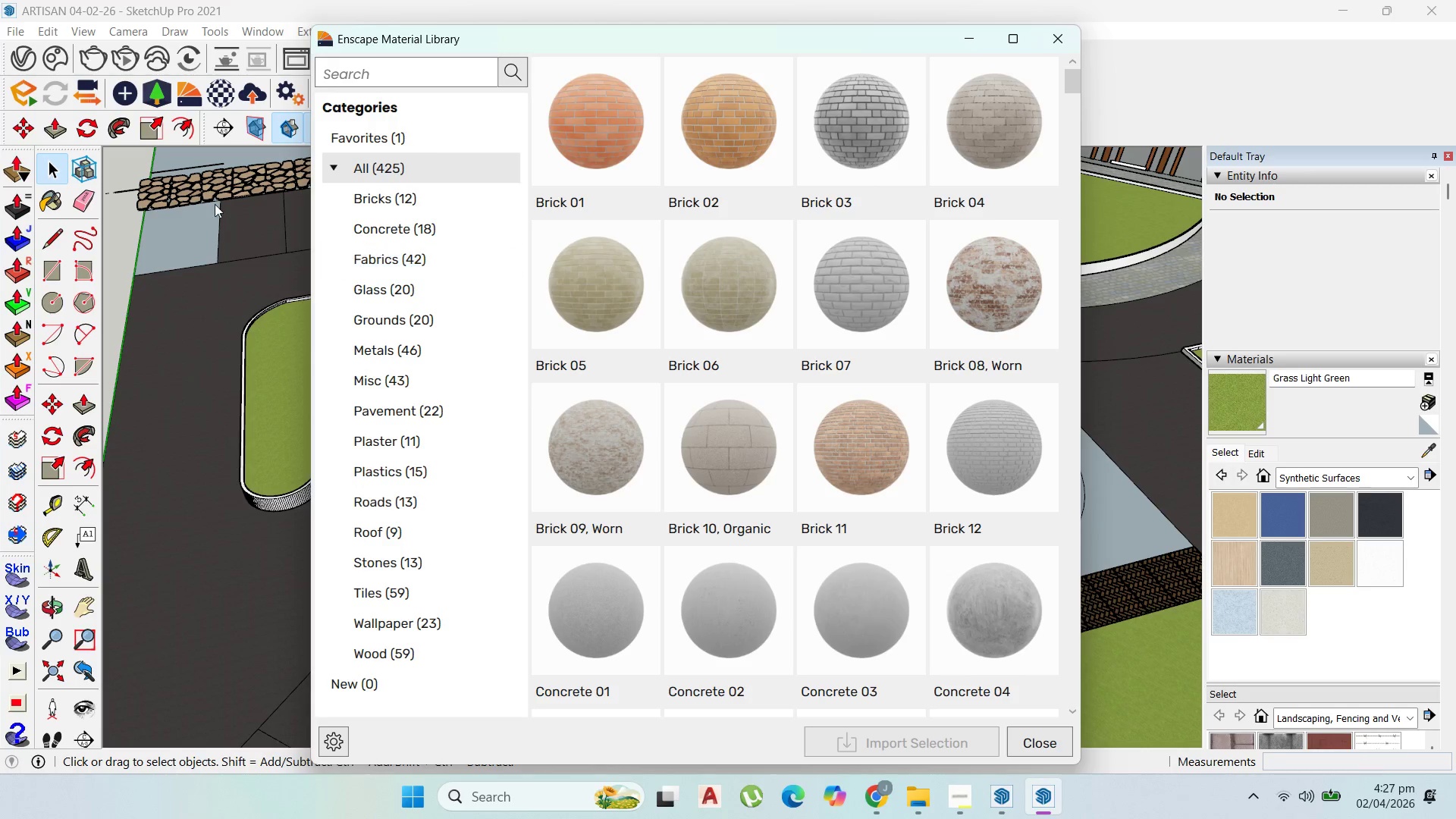 
wait(6.47)
 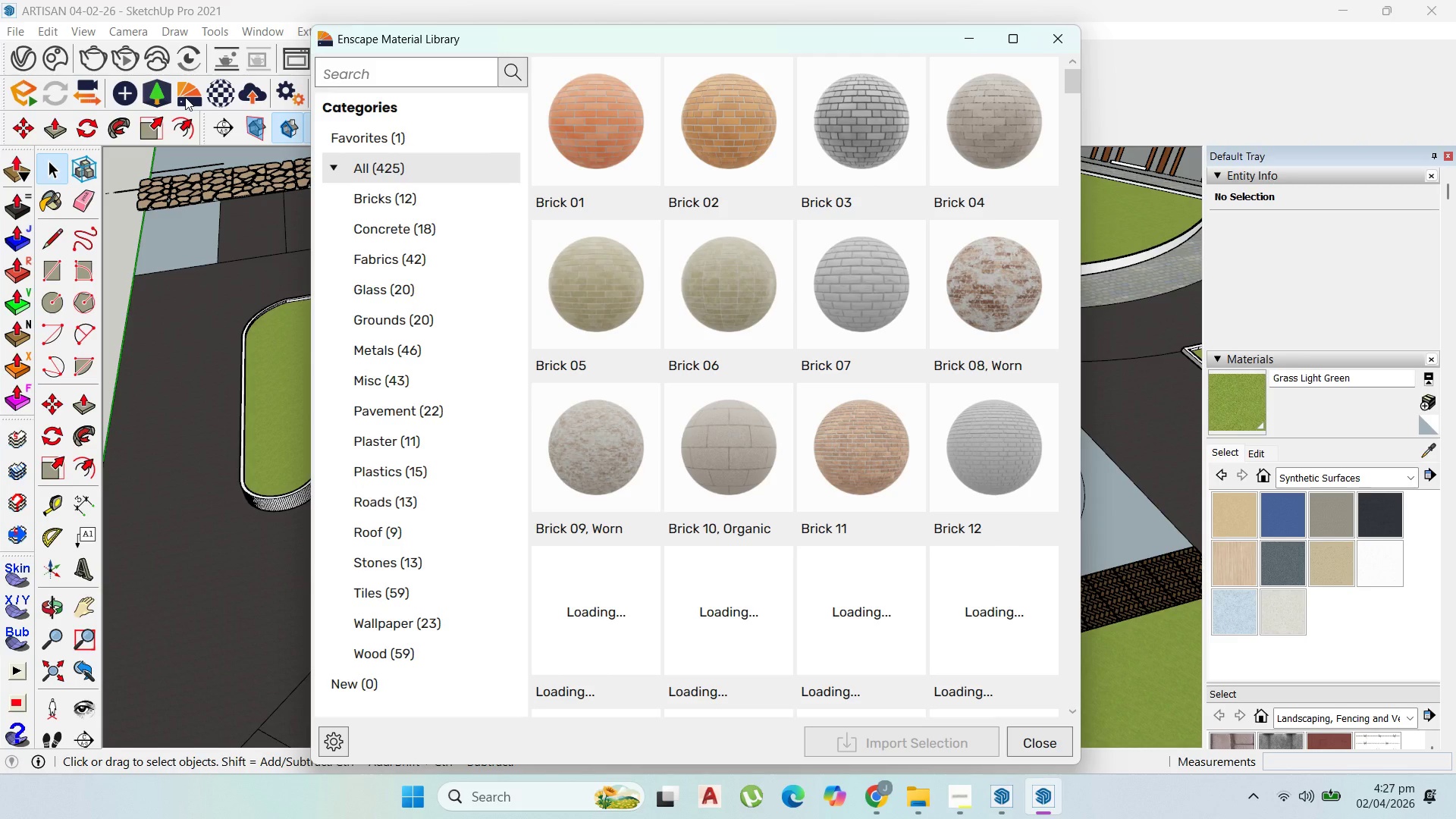 
scroll: coordinate [761, 330], scroll_direction: none, amount: 0.0
 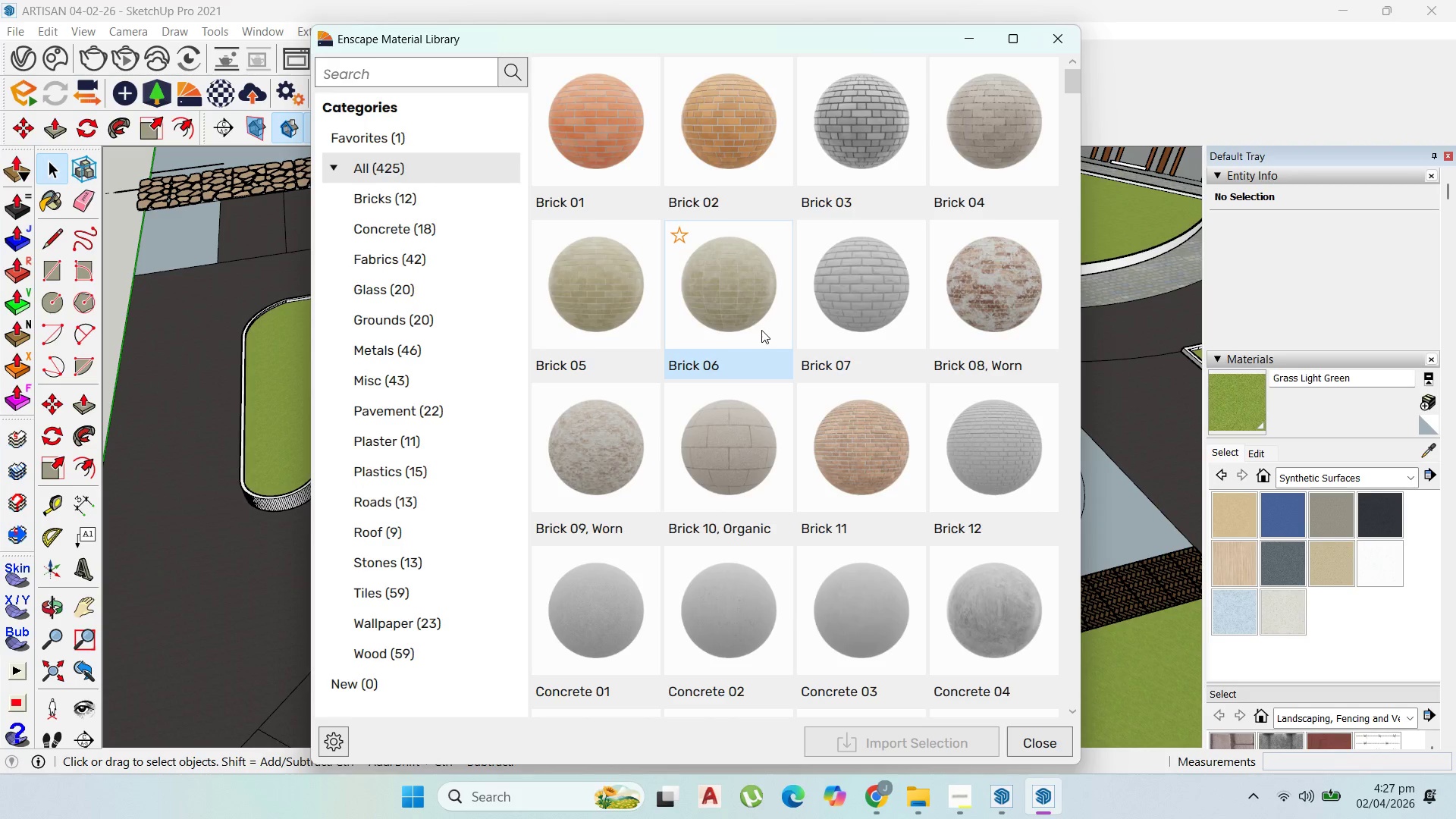 
scroll: coordinate [726, 395], scroll_direction: down, amount: 7.0
 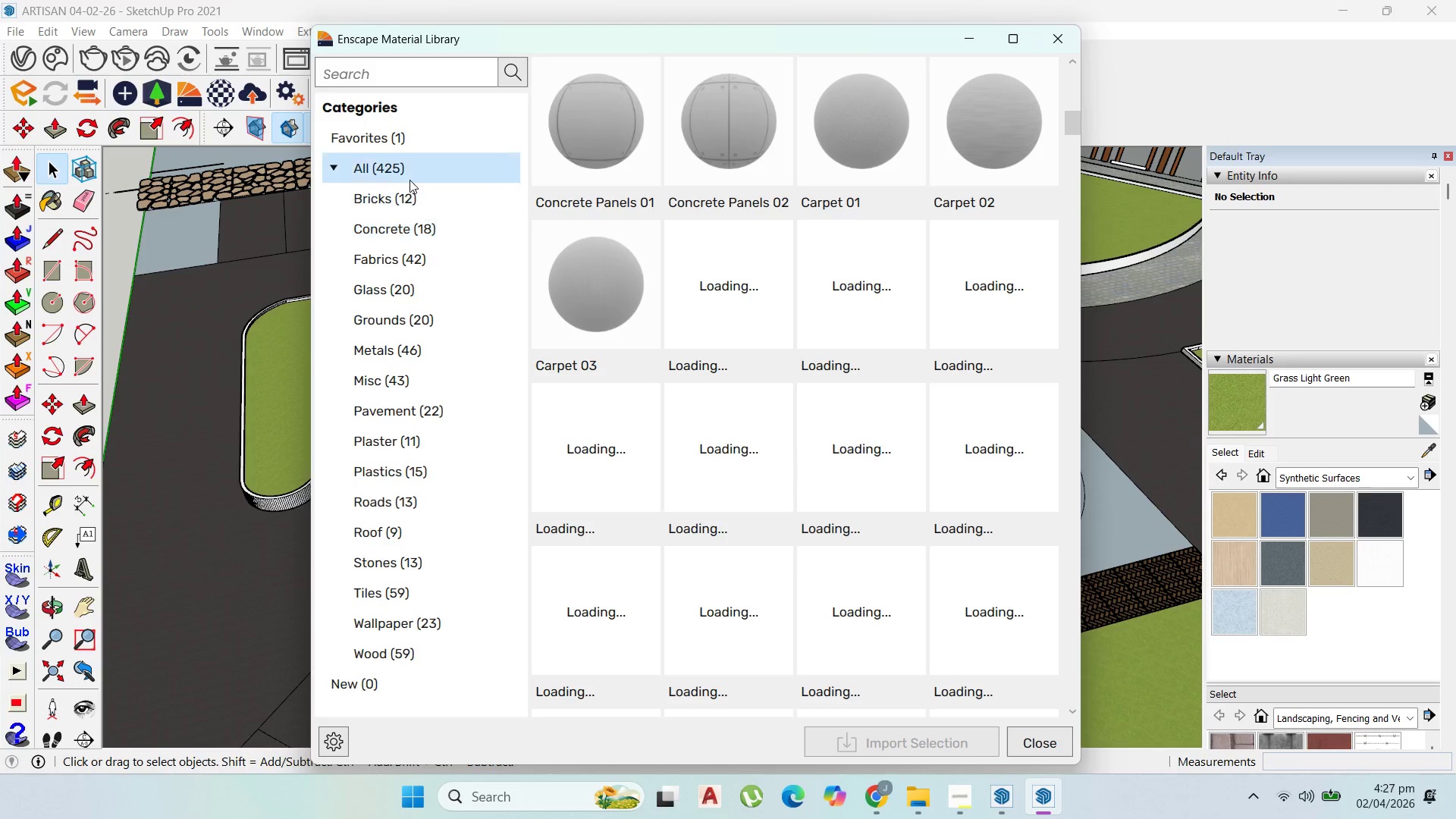 
left_click([409, 177])
 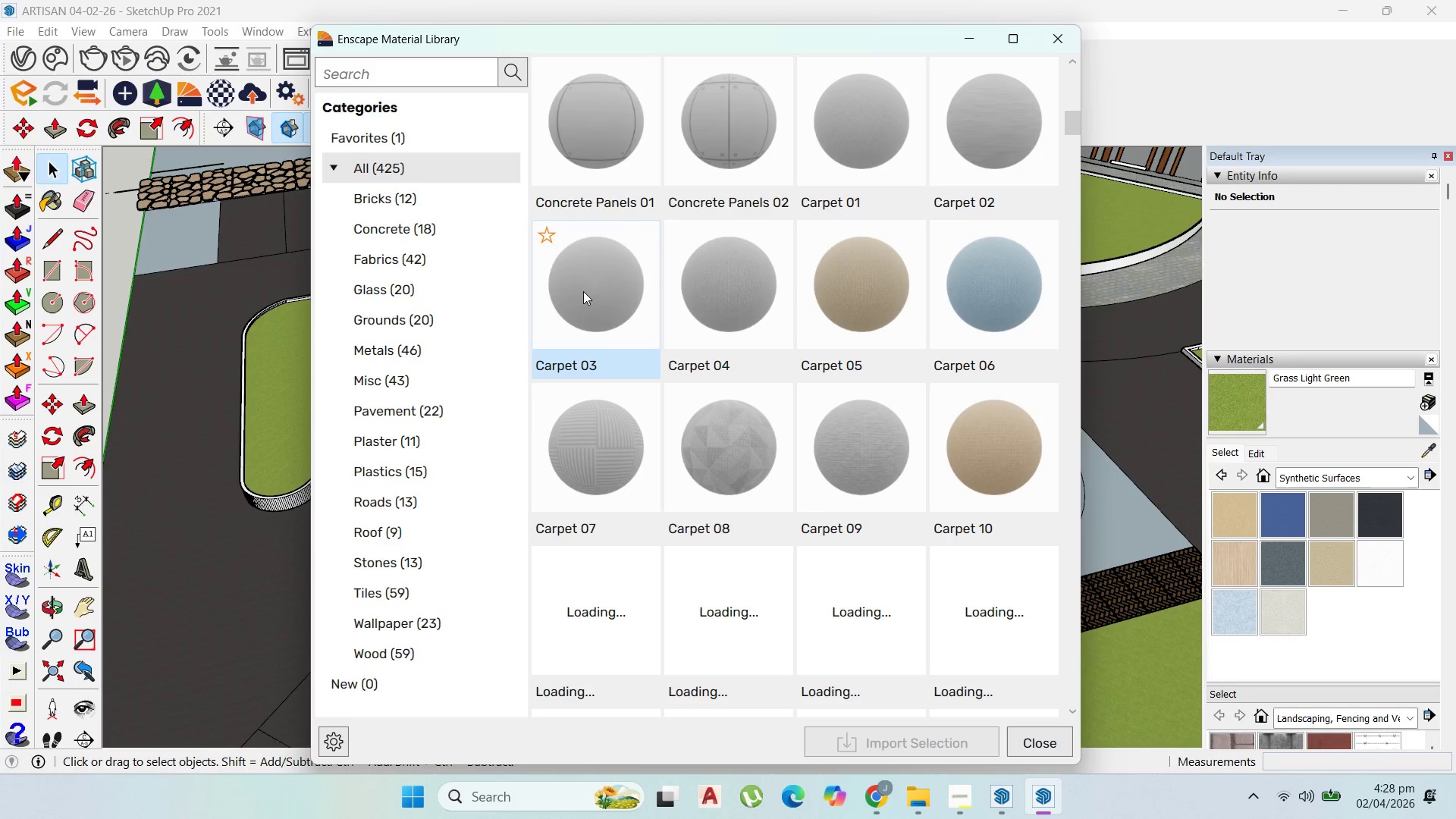 
scroll: coordinate [673, 378], scroll_direction: down, amount: 3.0
 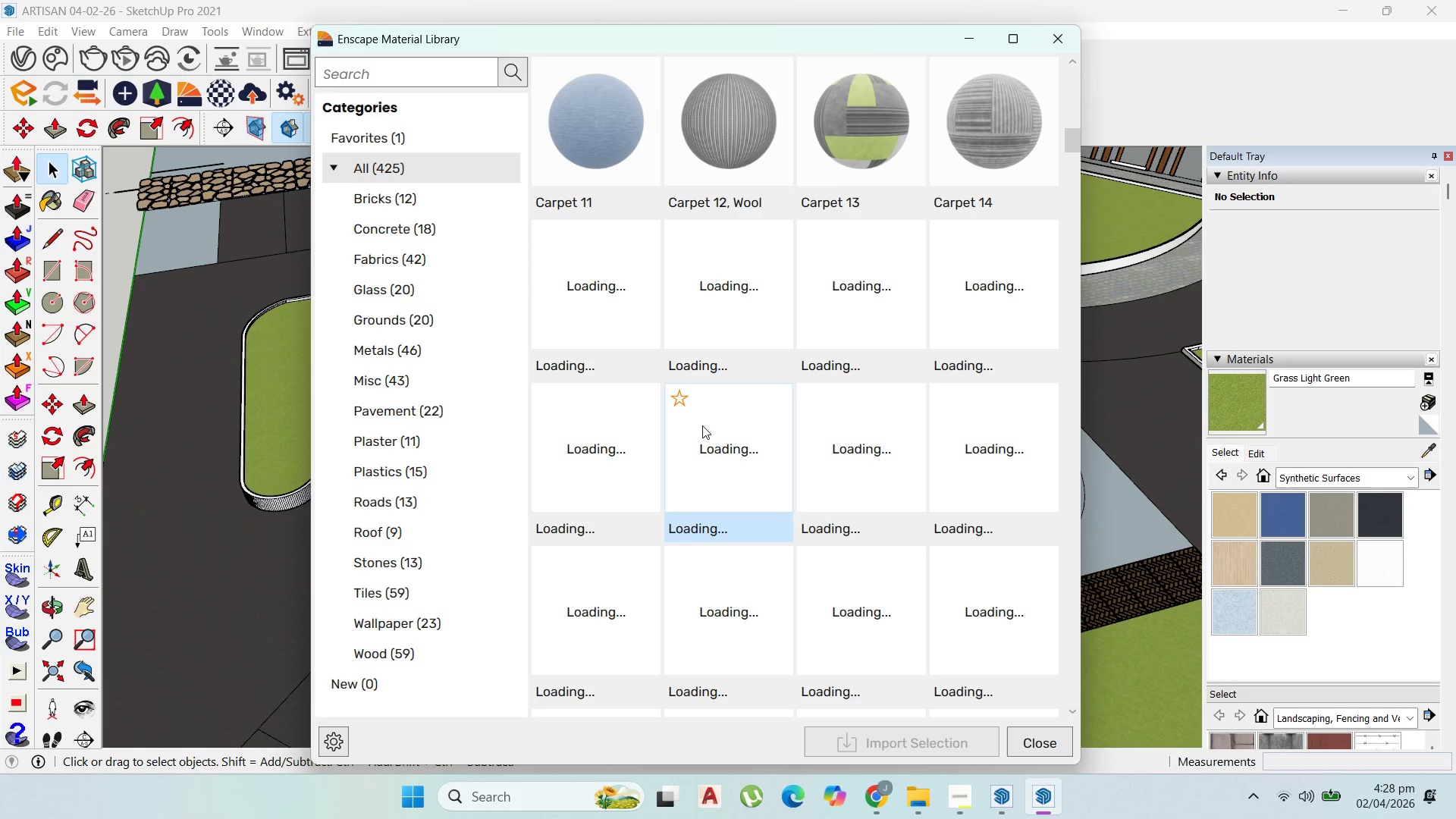 
scroll: coordinate [695, 359], scroll_direction: none, amount: 0.0
 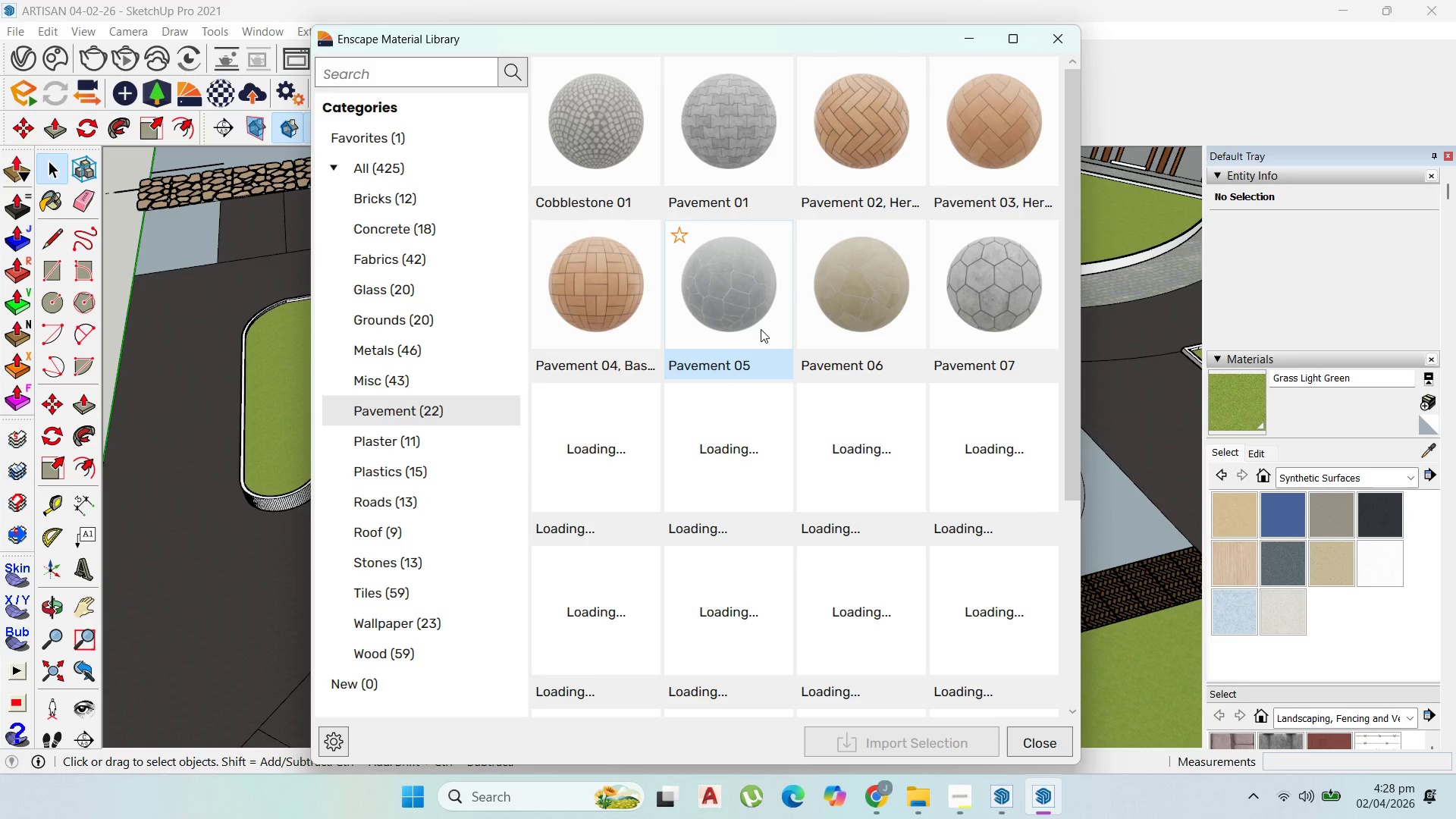 
wait(13.76)
 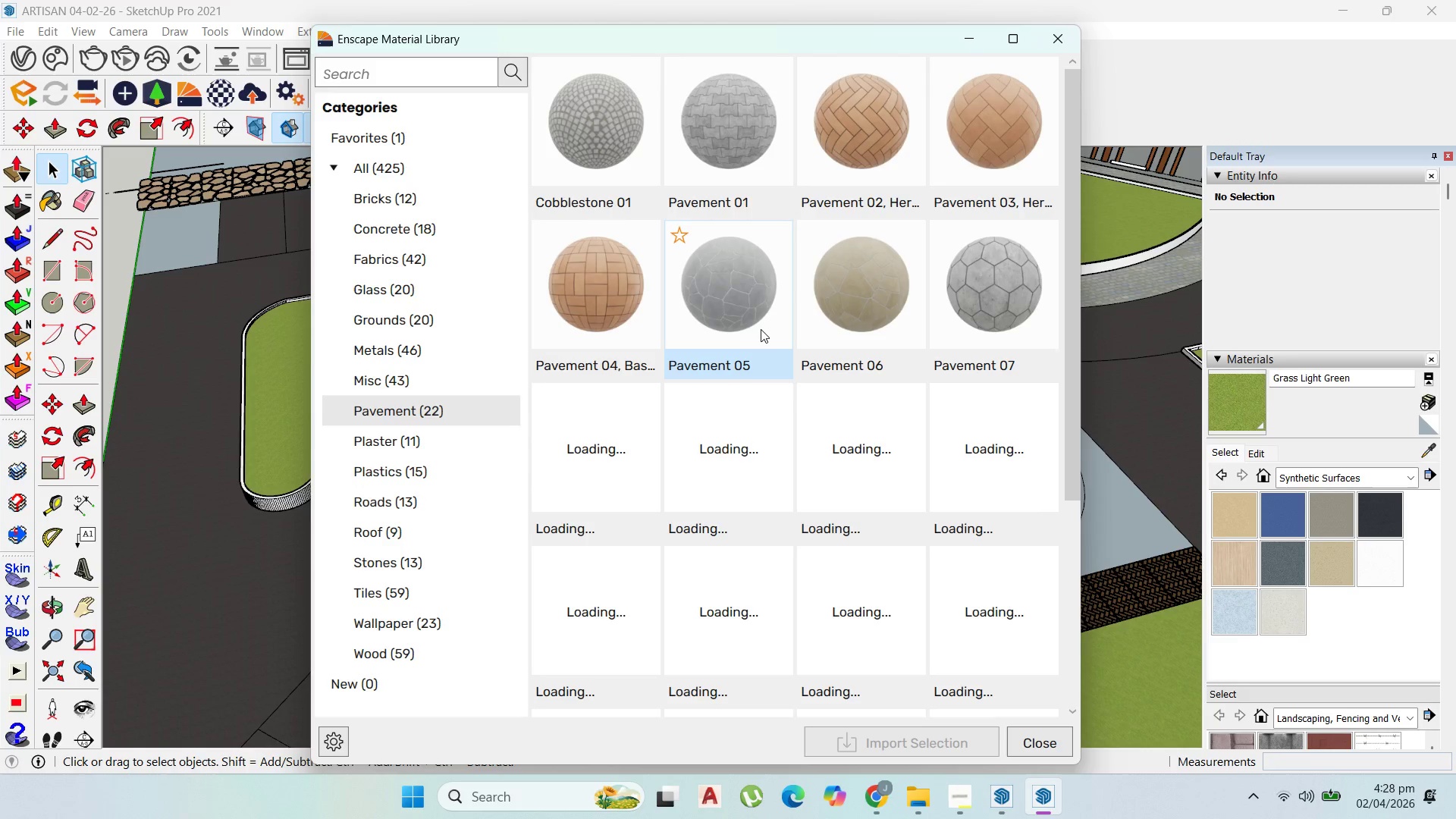 
scroll: coordinate [792, 477], scroll_direction: down, amount: 3.0
 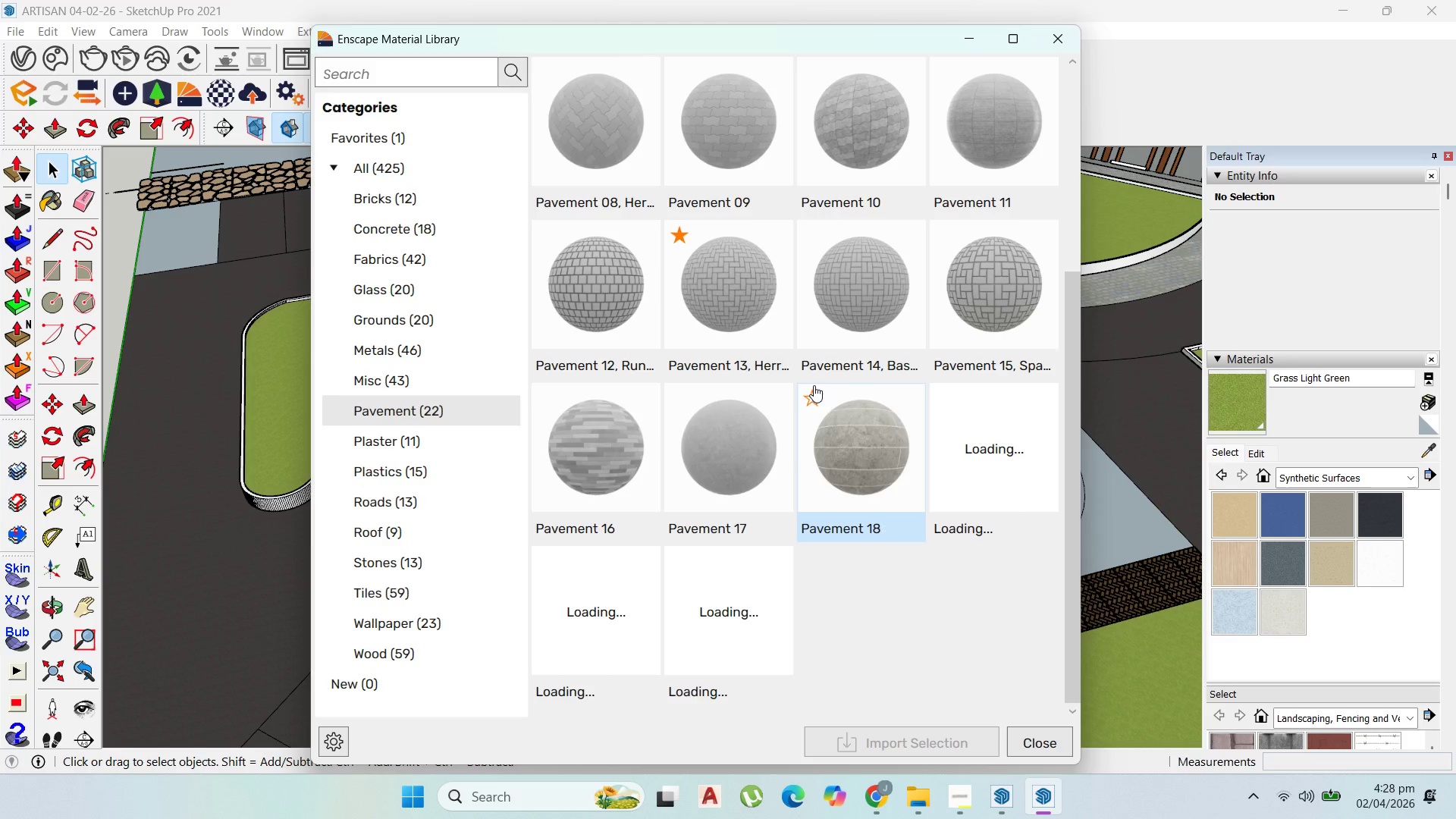 
scroll: coordinate [814, 384], scroll_direction: up, amount: 2.0
 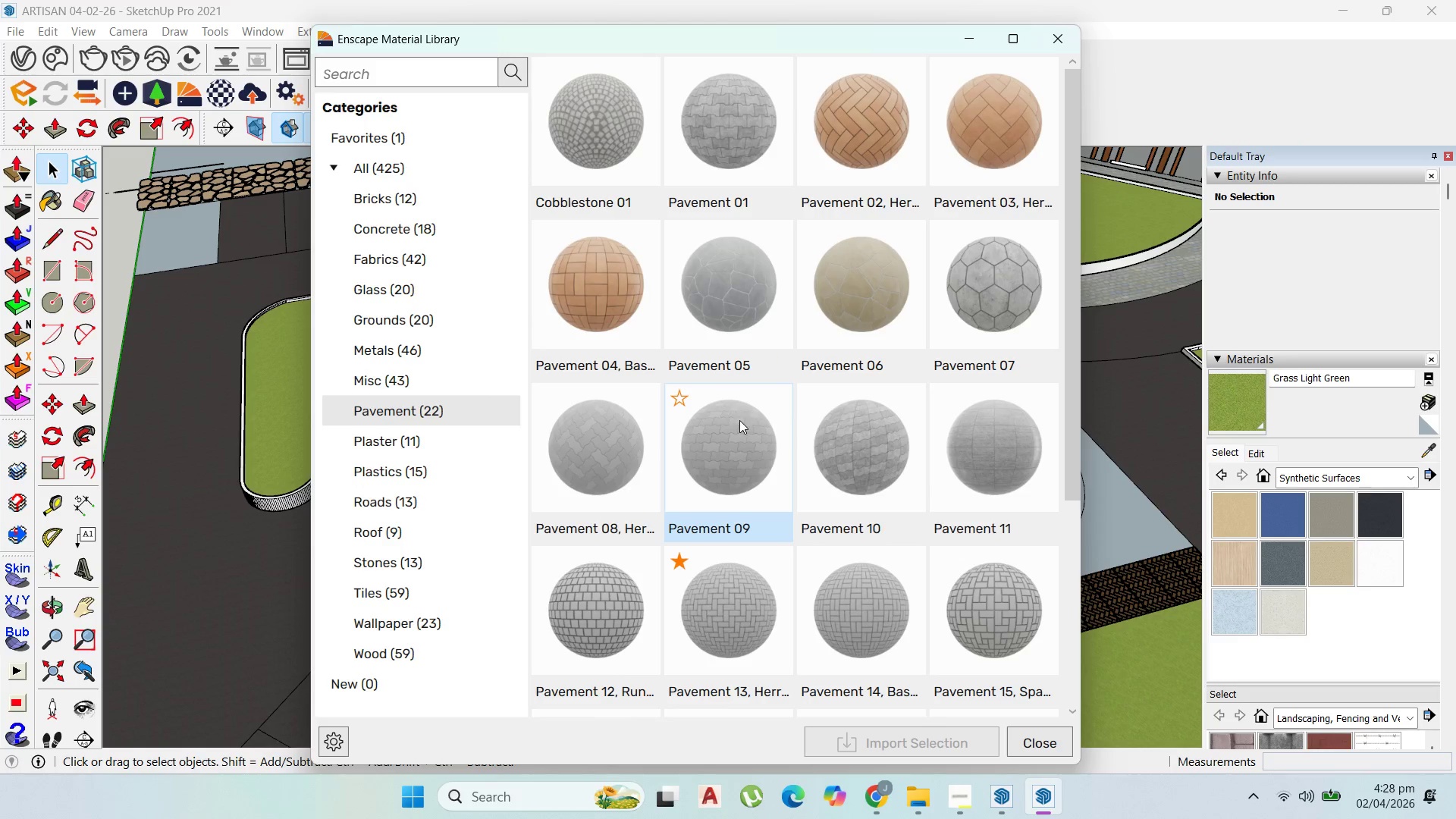 
left_click([739, 420])
 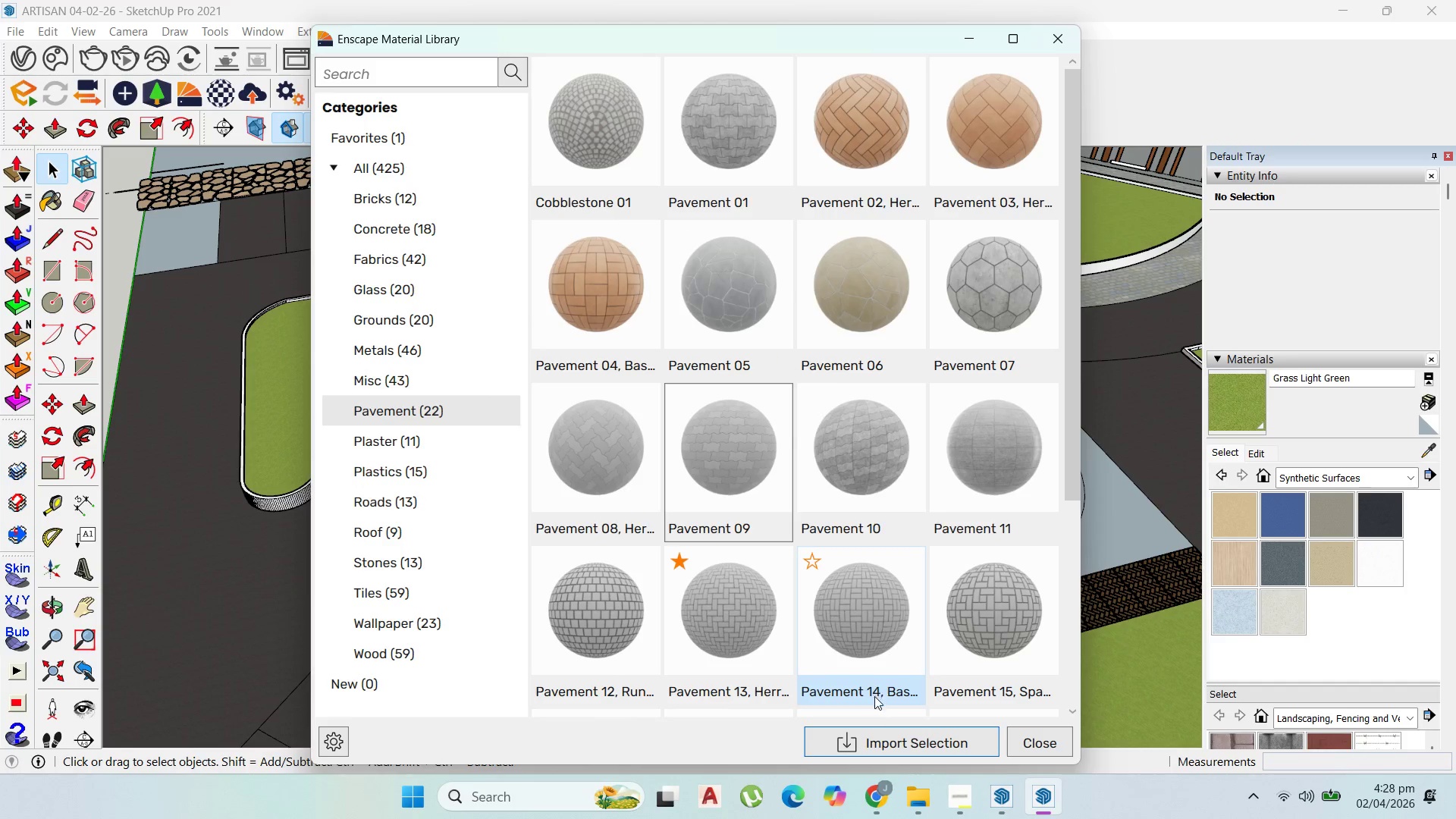 
left_click([883, 732])
 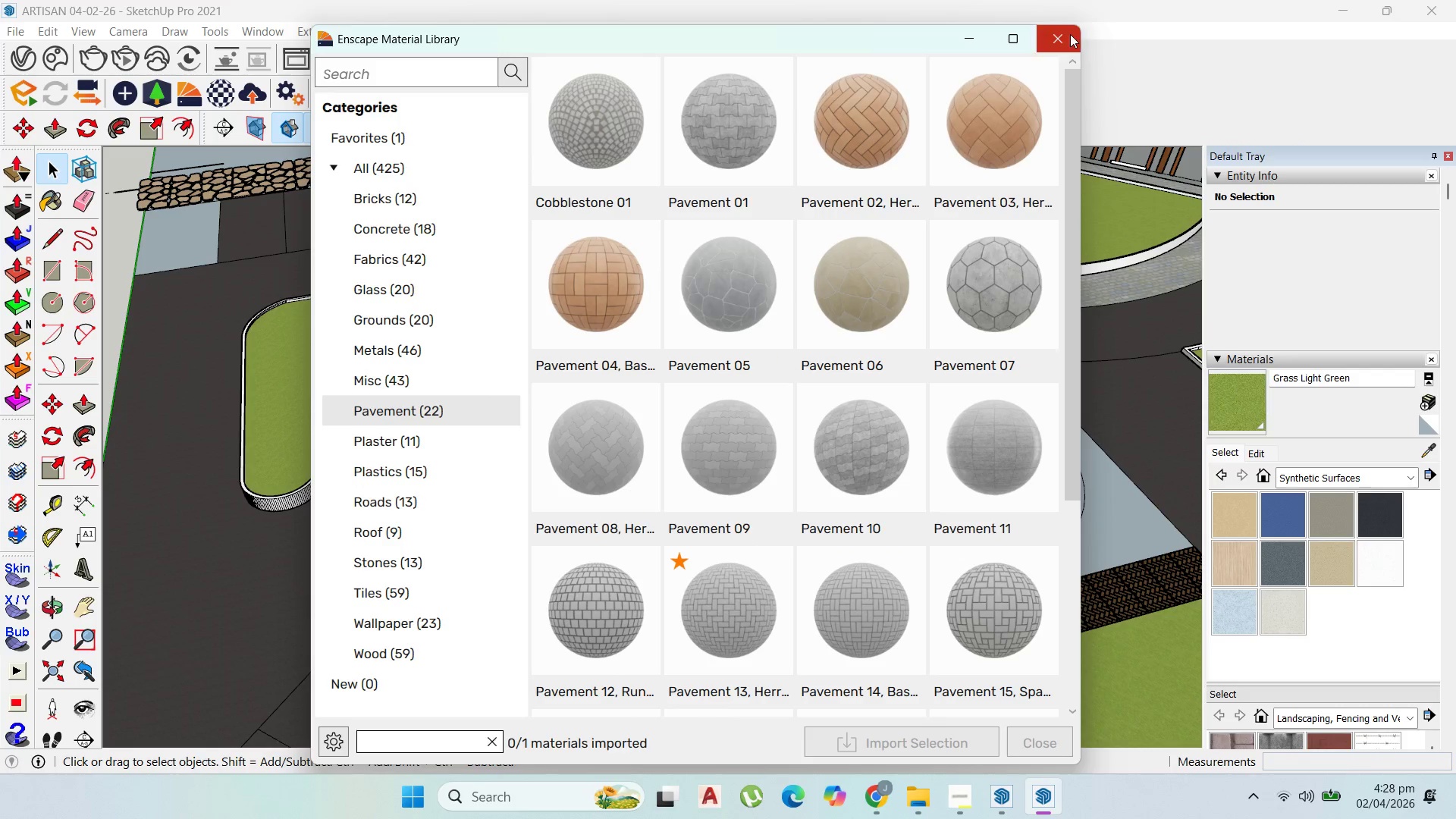 
left_click([1070, 34])
 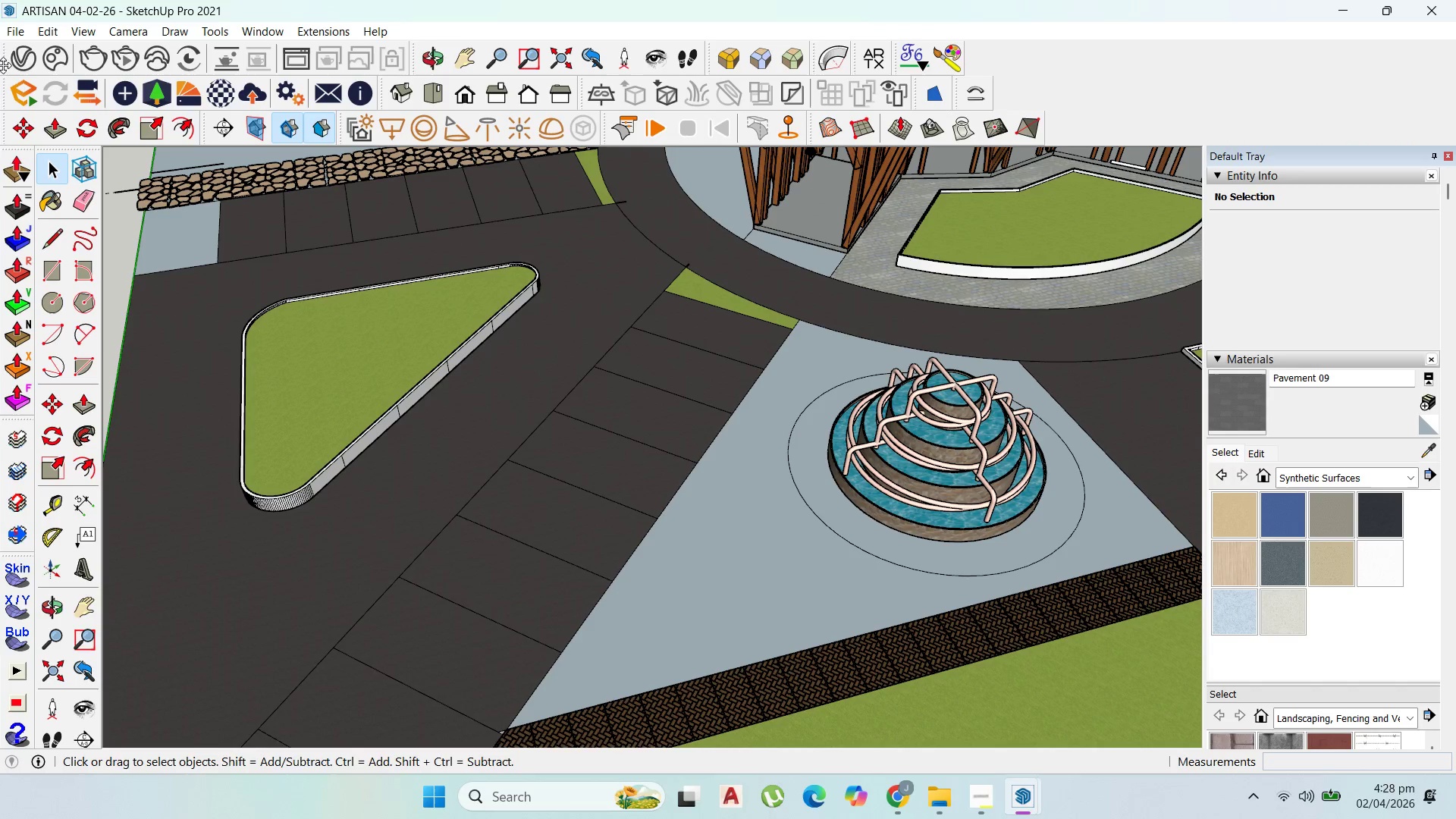 
left_click([11, 65])
 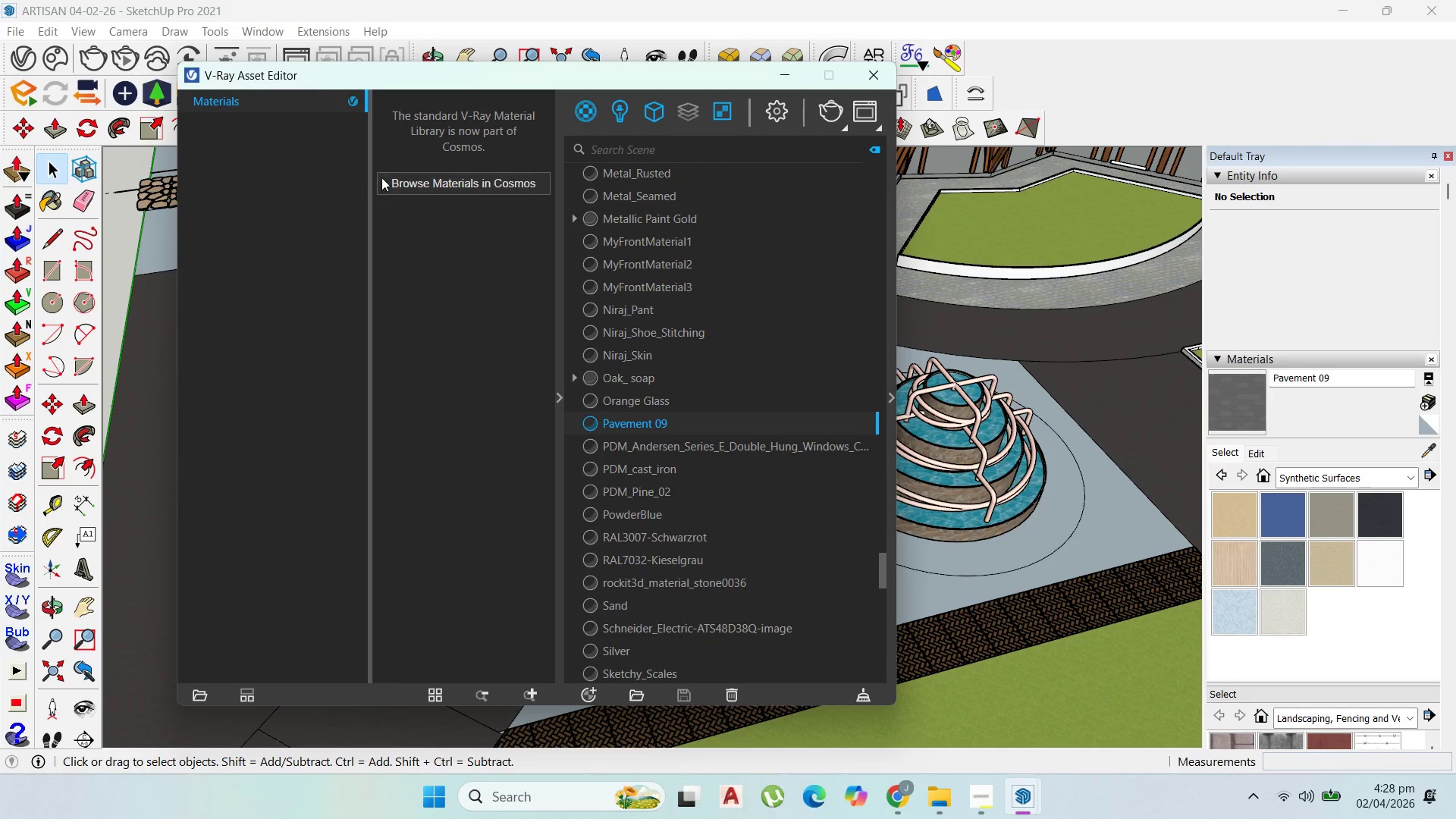 
left_click([397, 185])